 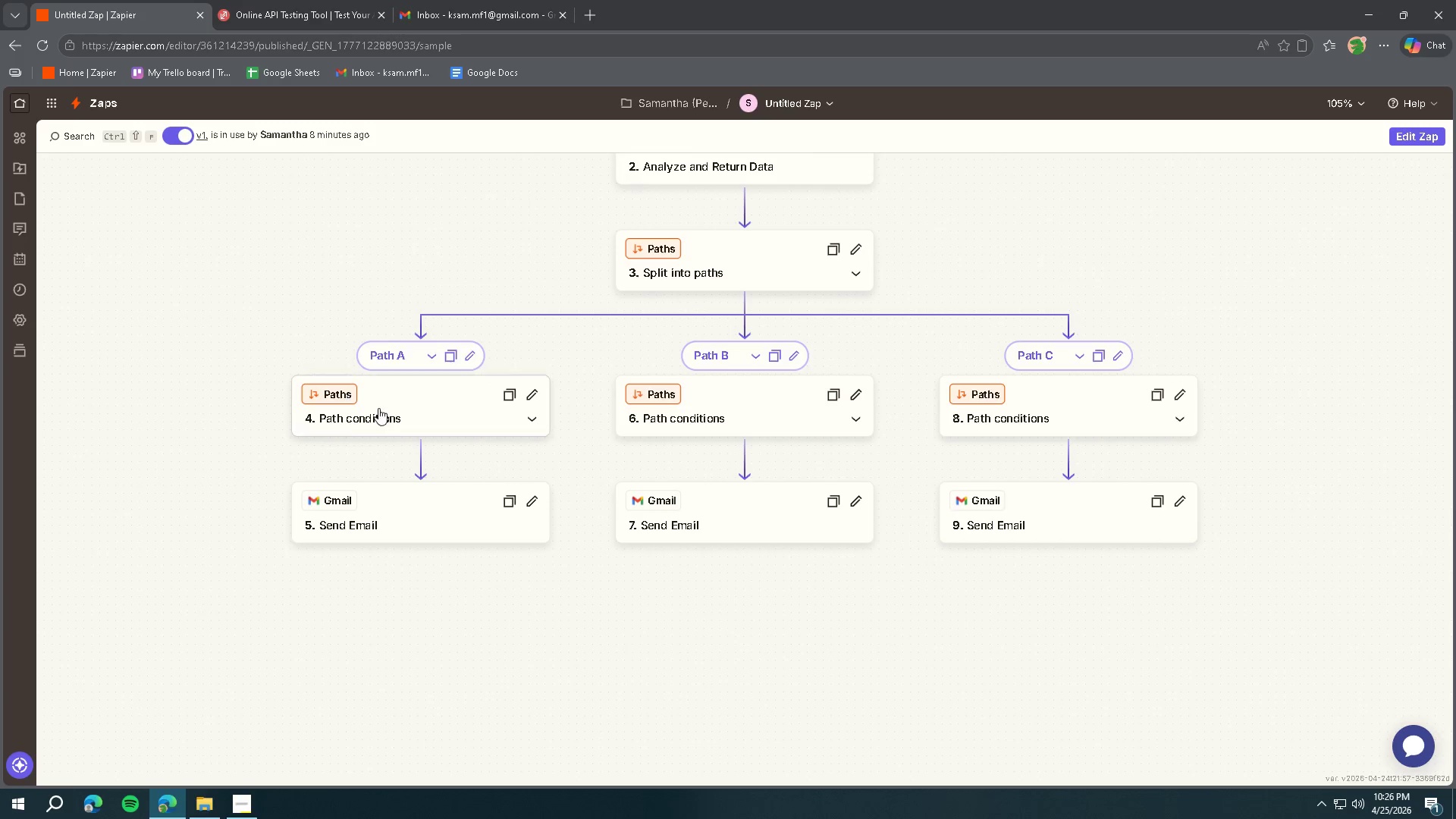 
left_click([1411, 145])
 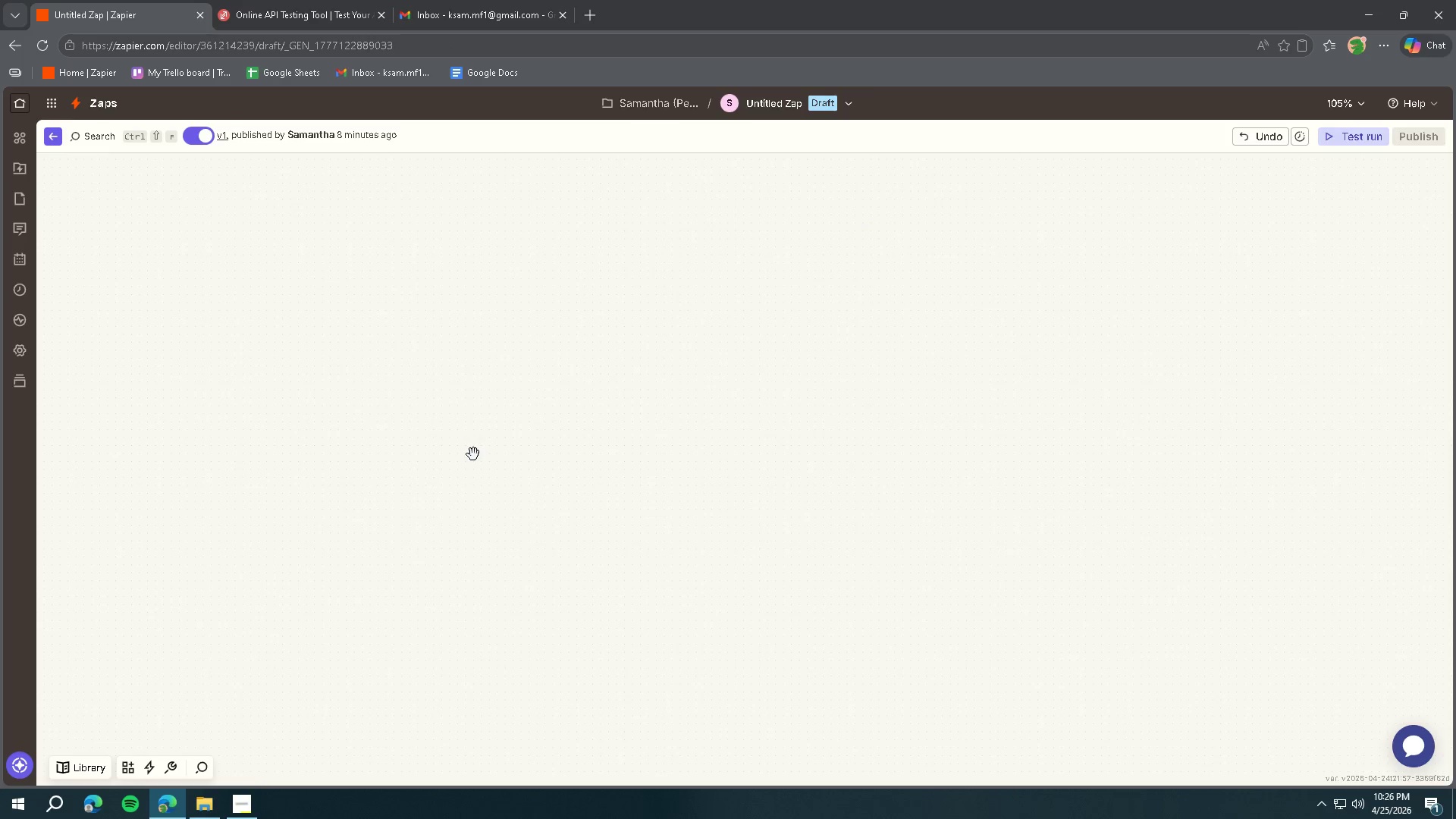 
scroll: coordinate [450, 451], scroll_direction: down, amount: 4.0
 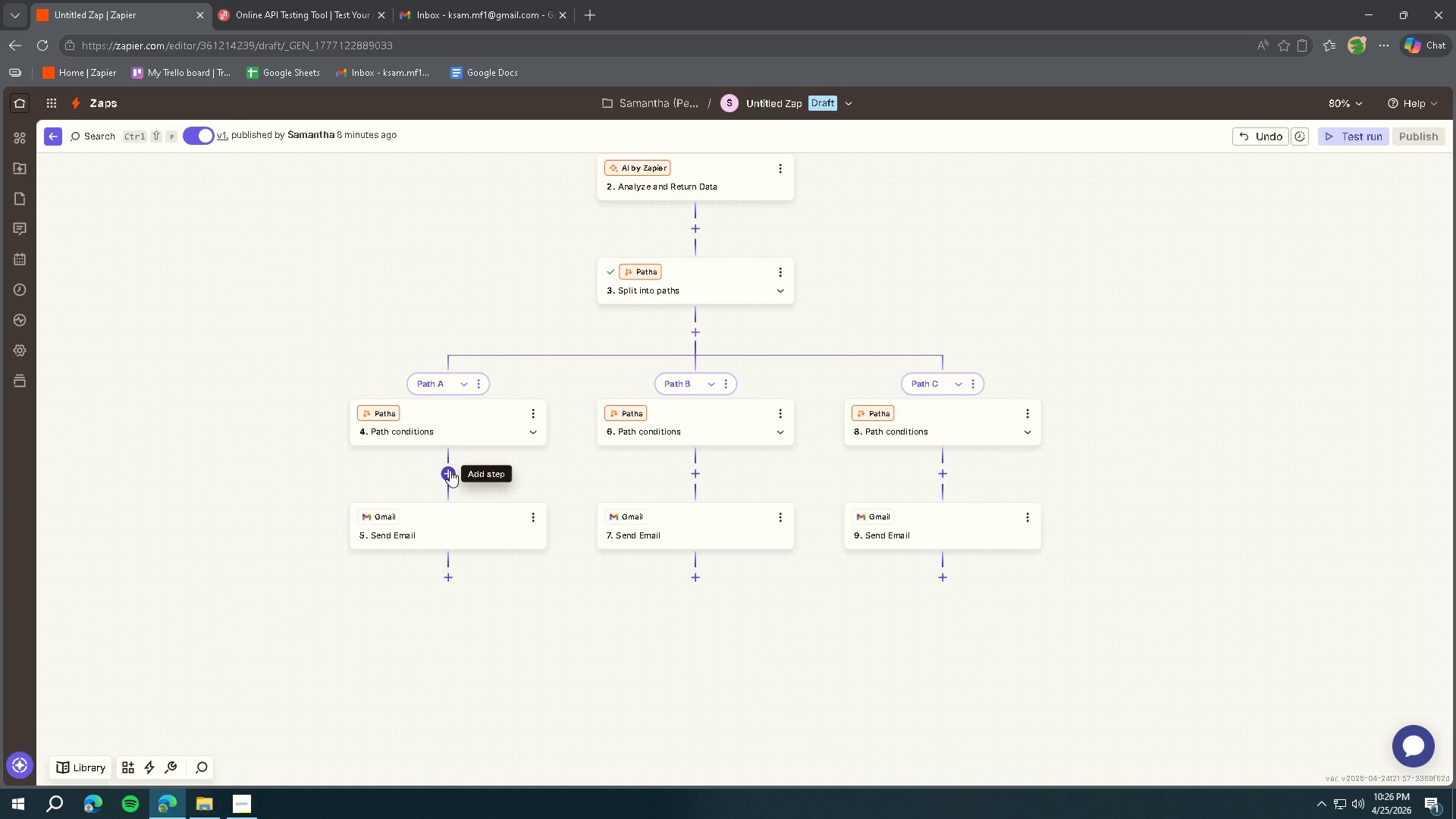 
wait(14.83)
 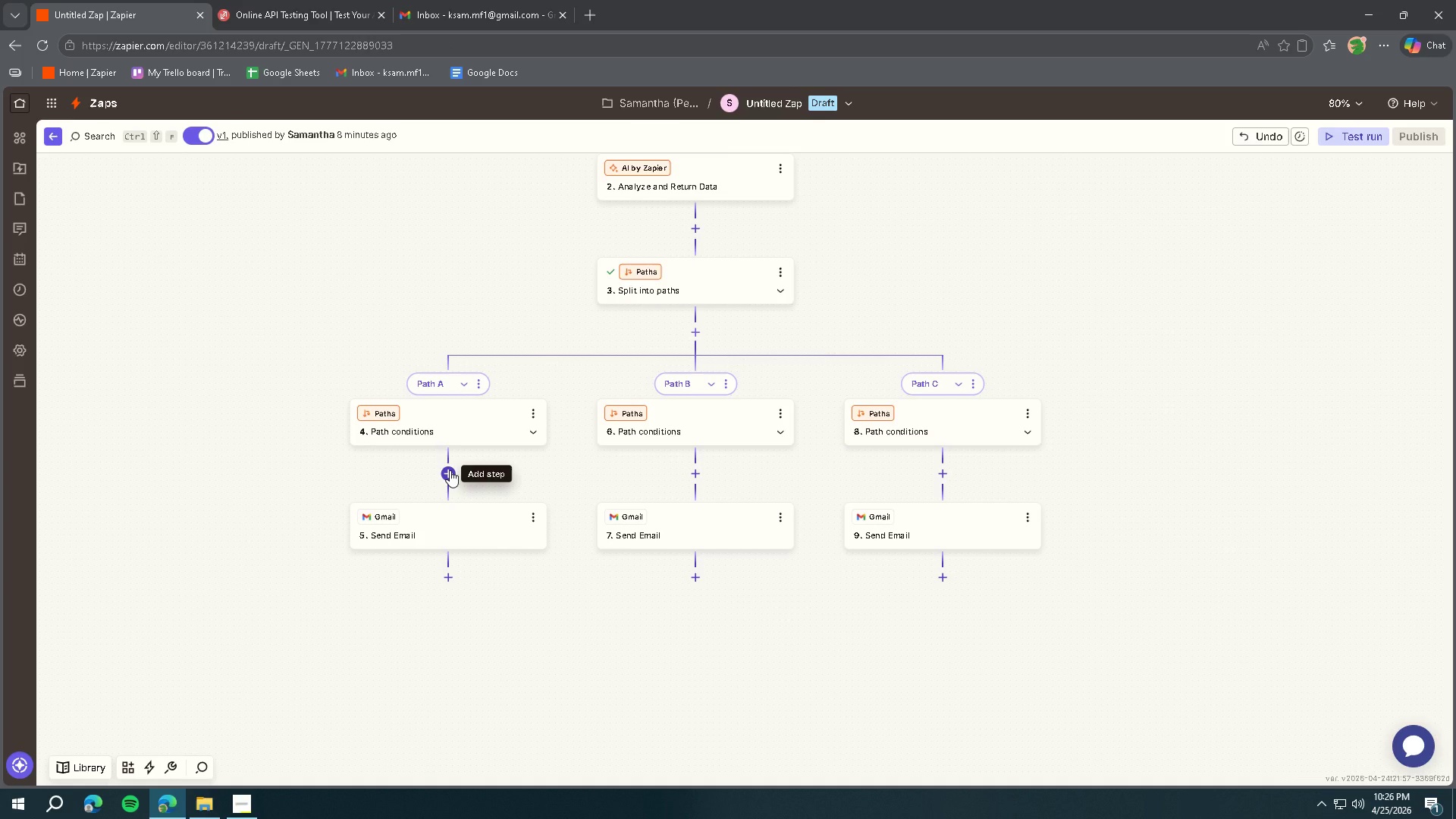 
left_click([470, 424])
 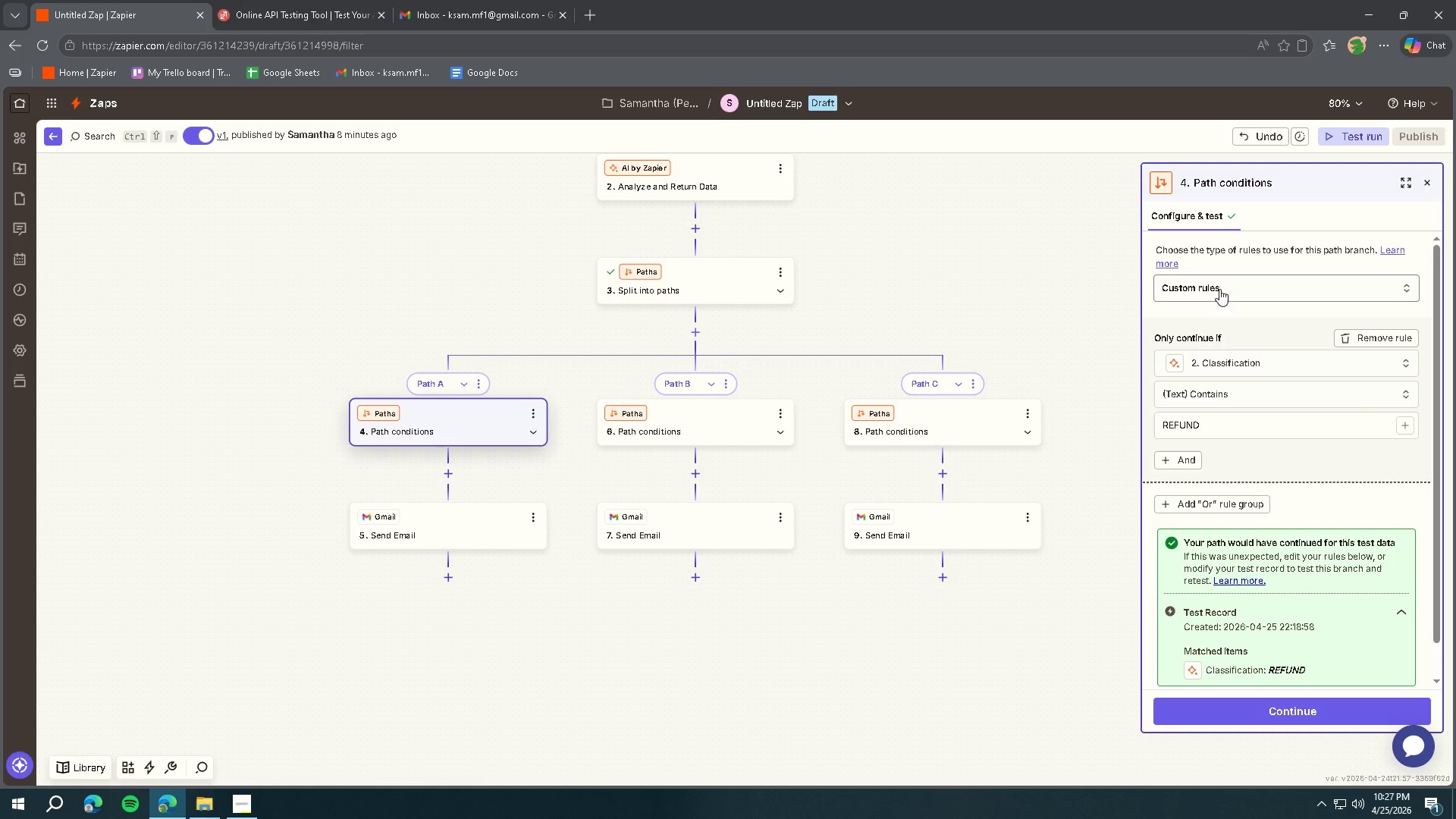 
left_click([458, 529])
 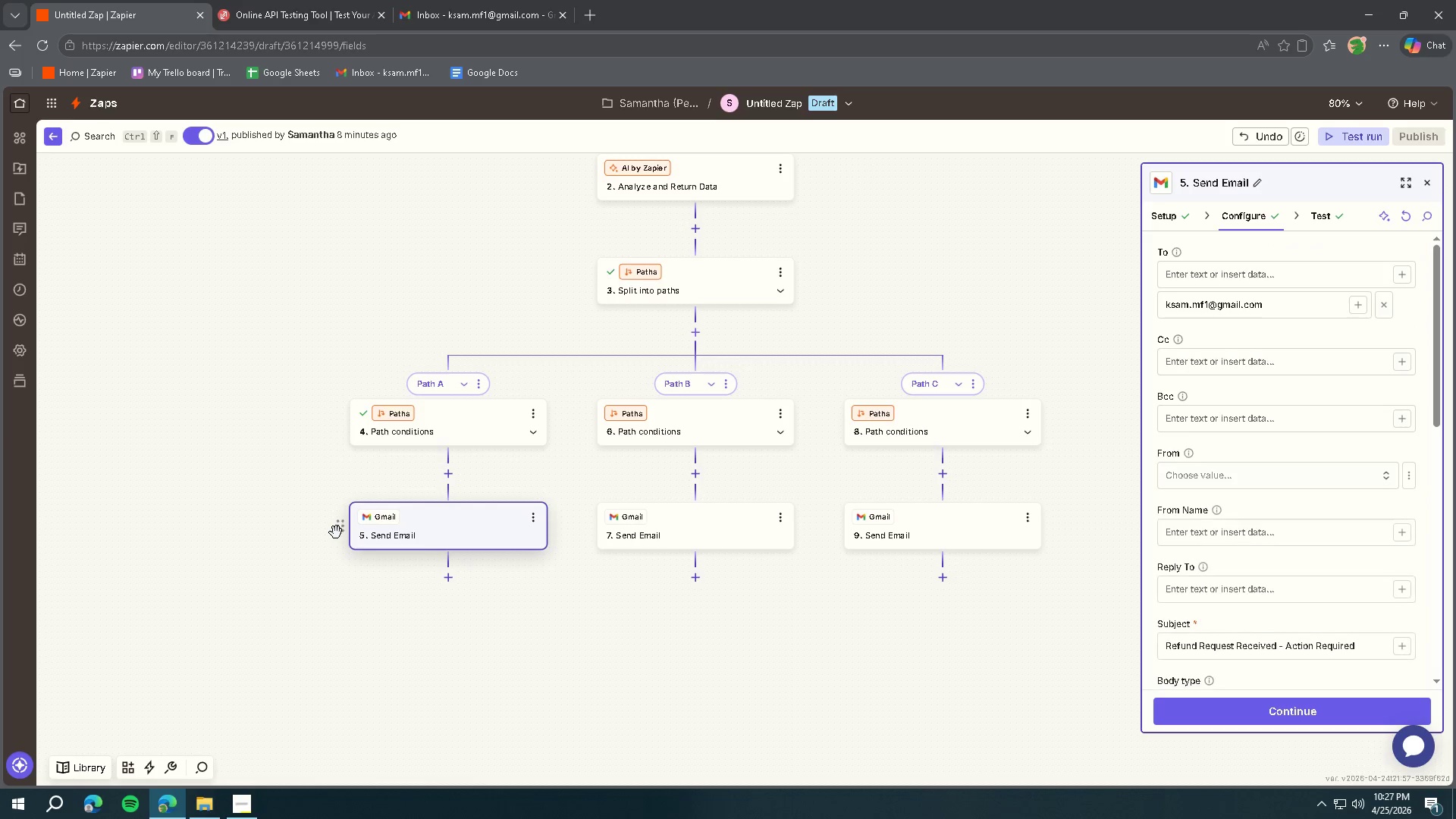 
scroll: coordinate [1319, 472], scroll_direction: down, amount: 8.0
 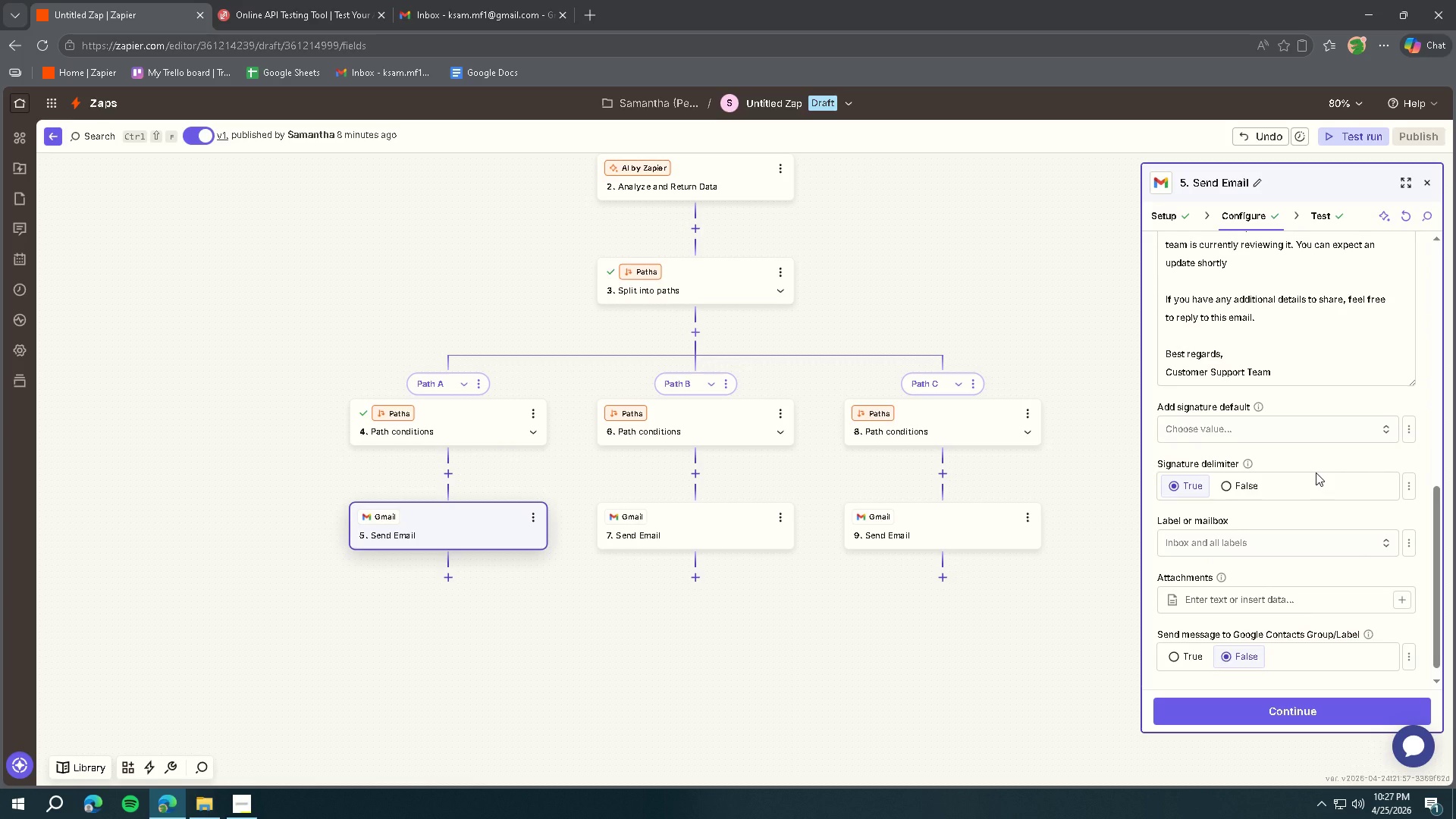 
wait(24.23)
 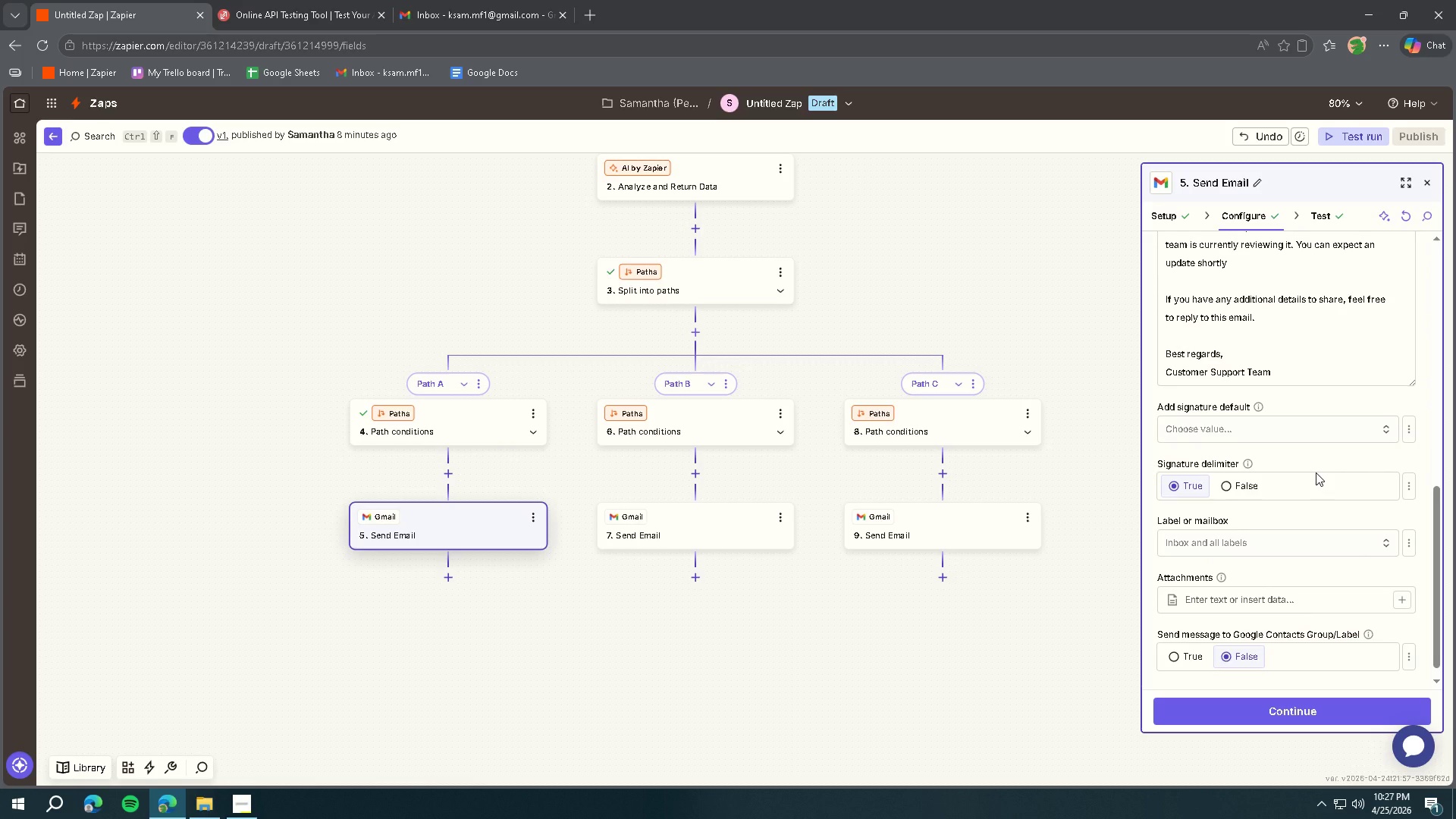 
scroll: coordinate [1294, 475], scroll_direction: up, amount: 2.0
 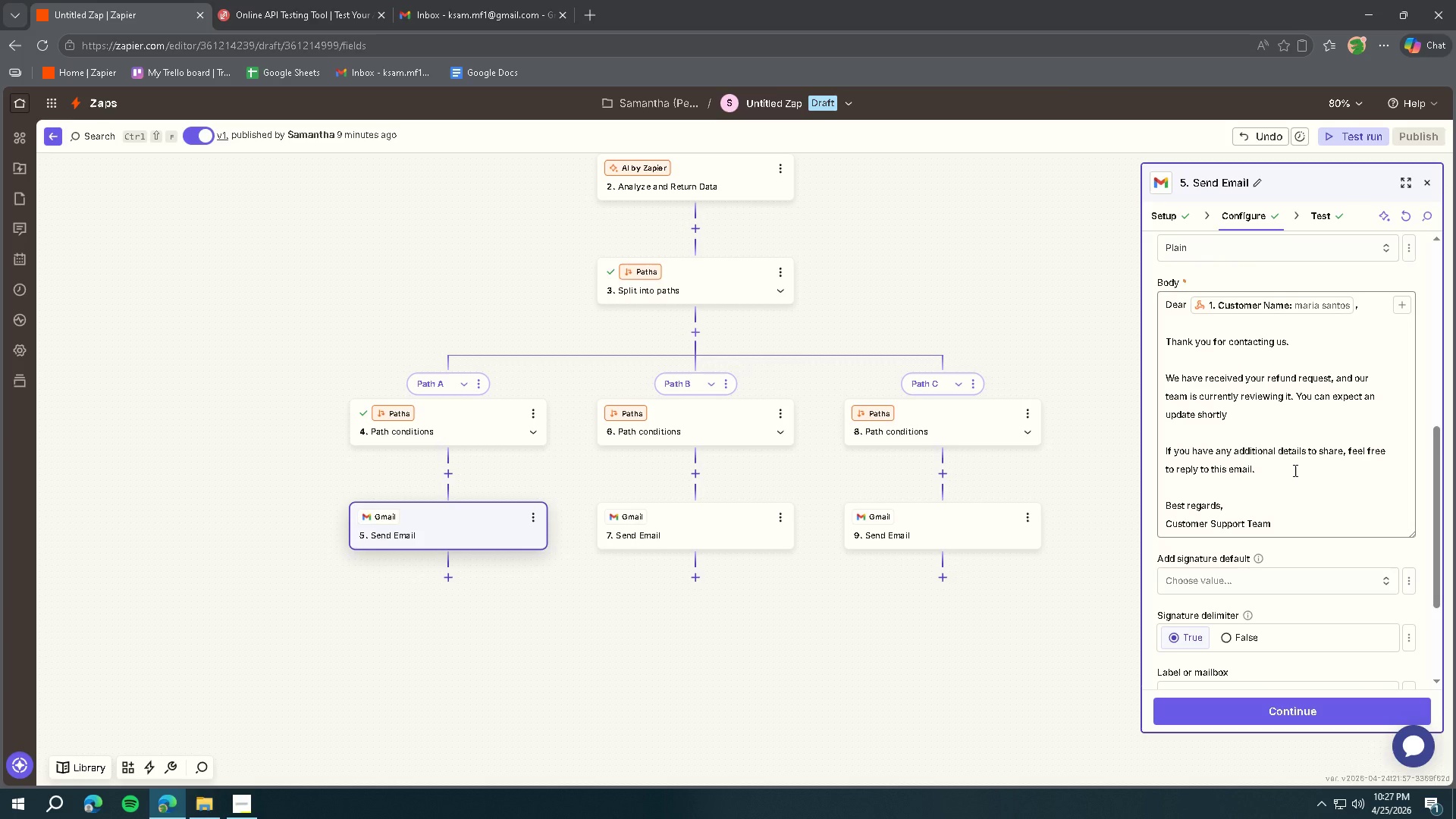 
wait(18.1)
 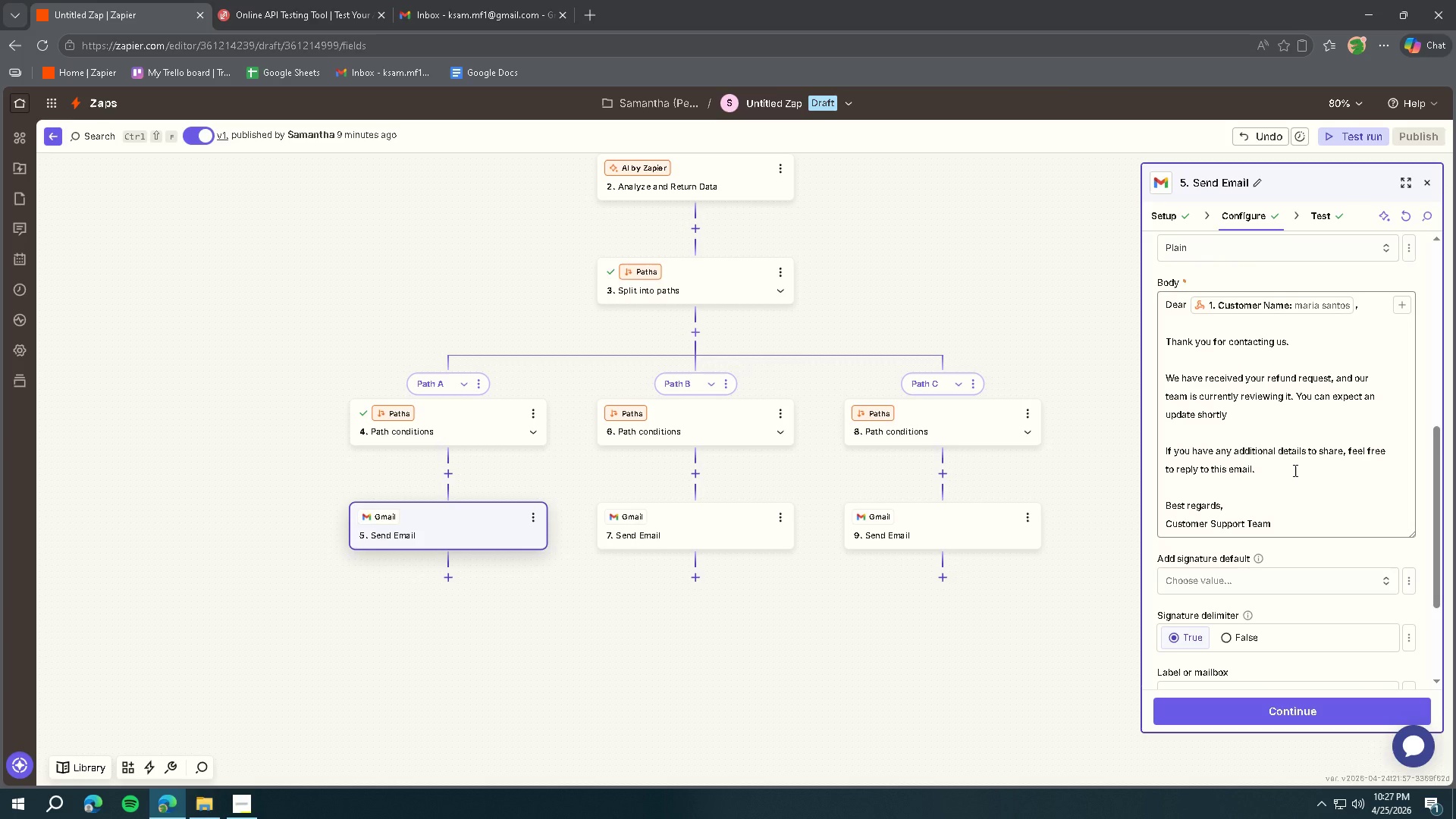 
left_click([447, 478])
 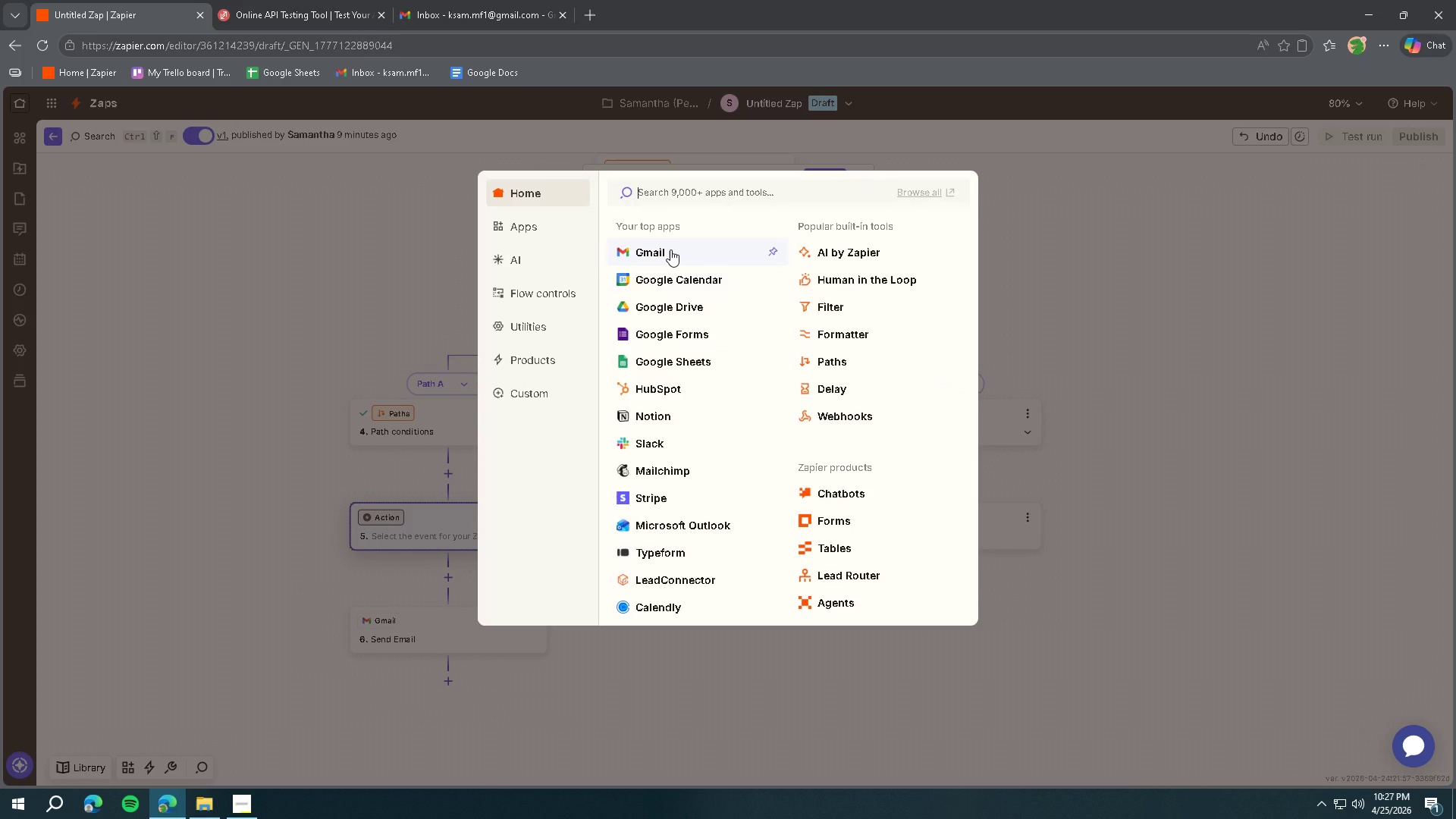 
left_click([670, 249])
 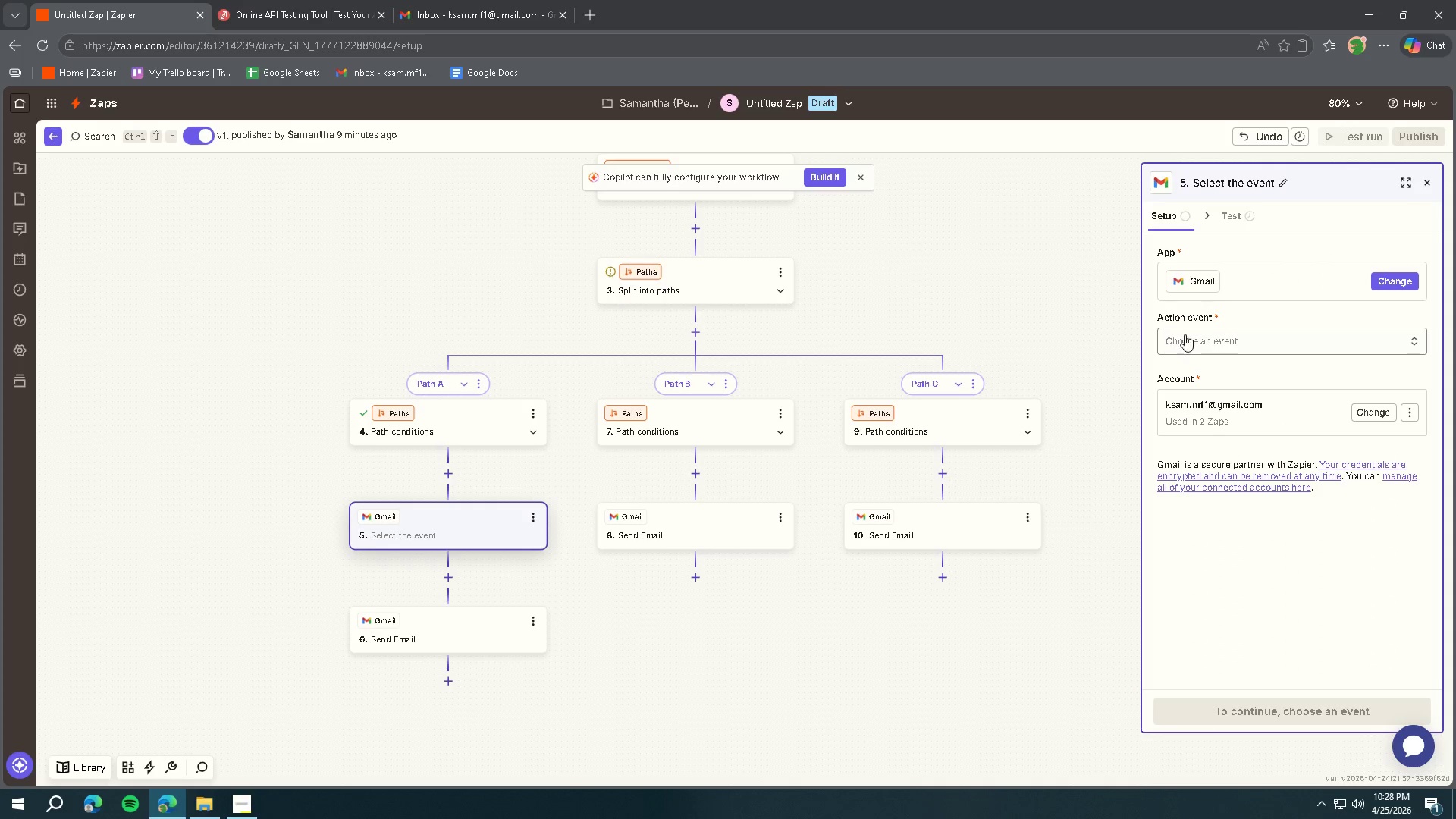 
scroll: coordinate [1005, 447], scroll_direction: down, amount: 6.0
 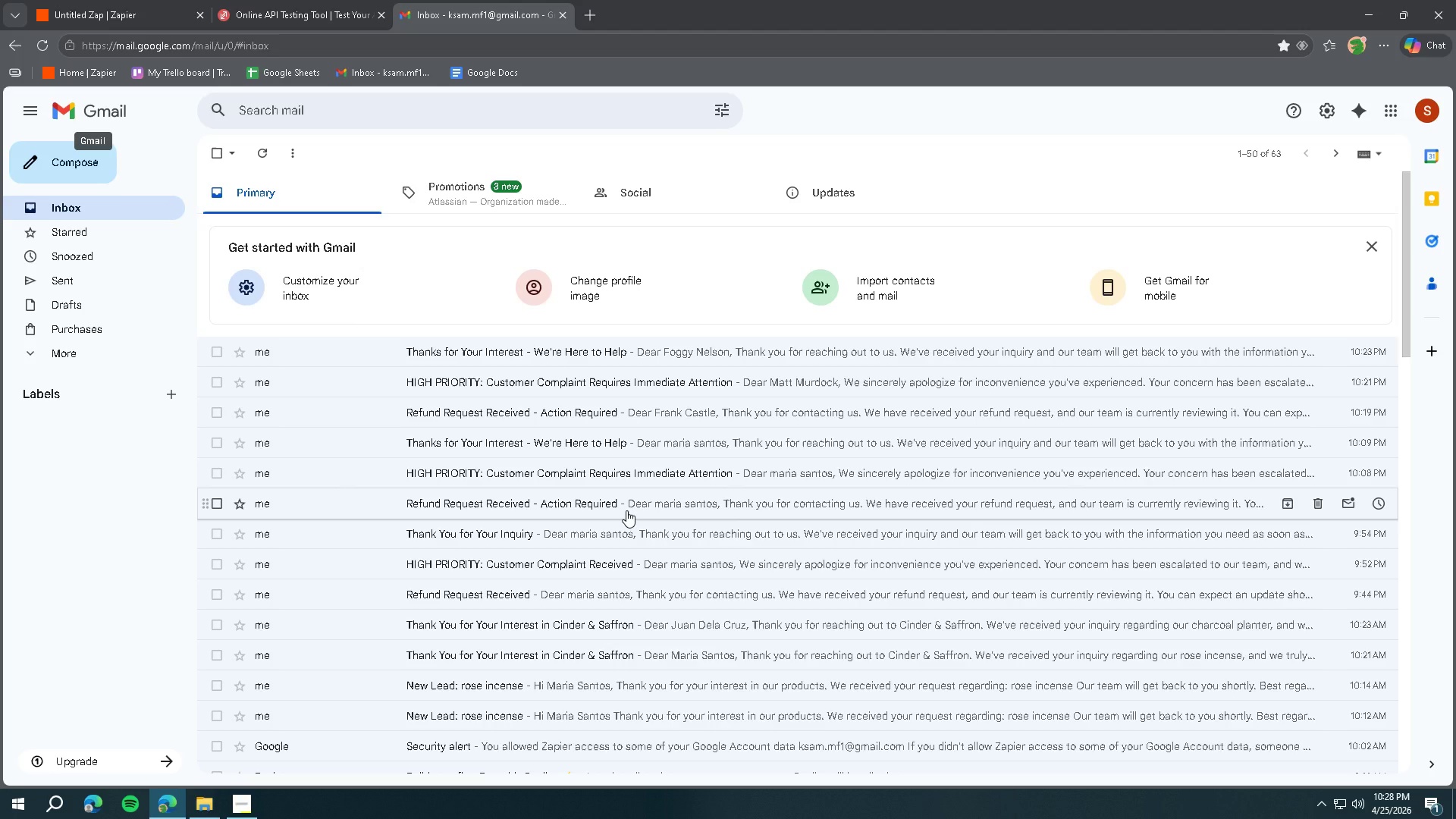 
wait(46.62)
 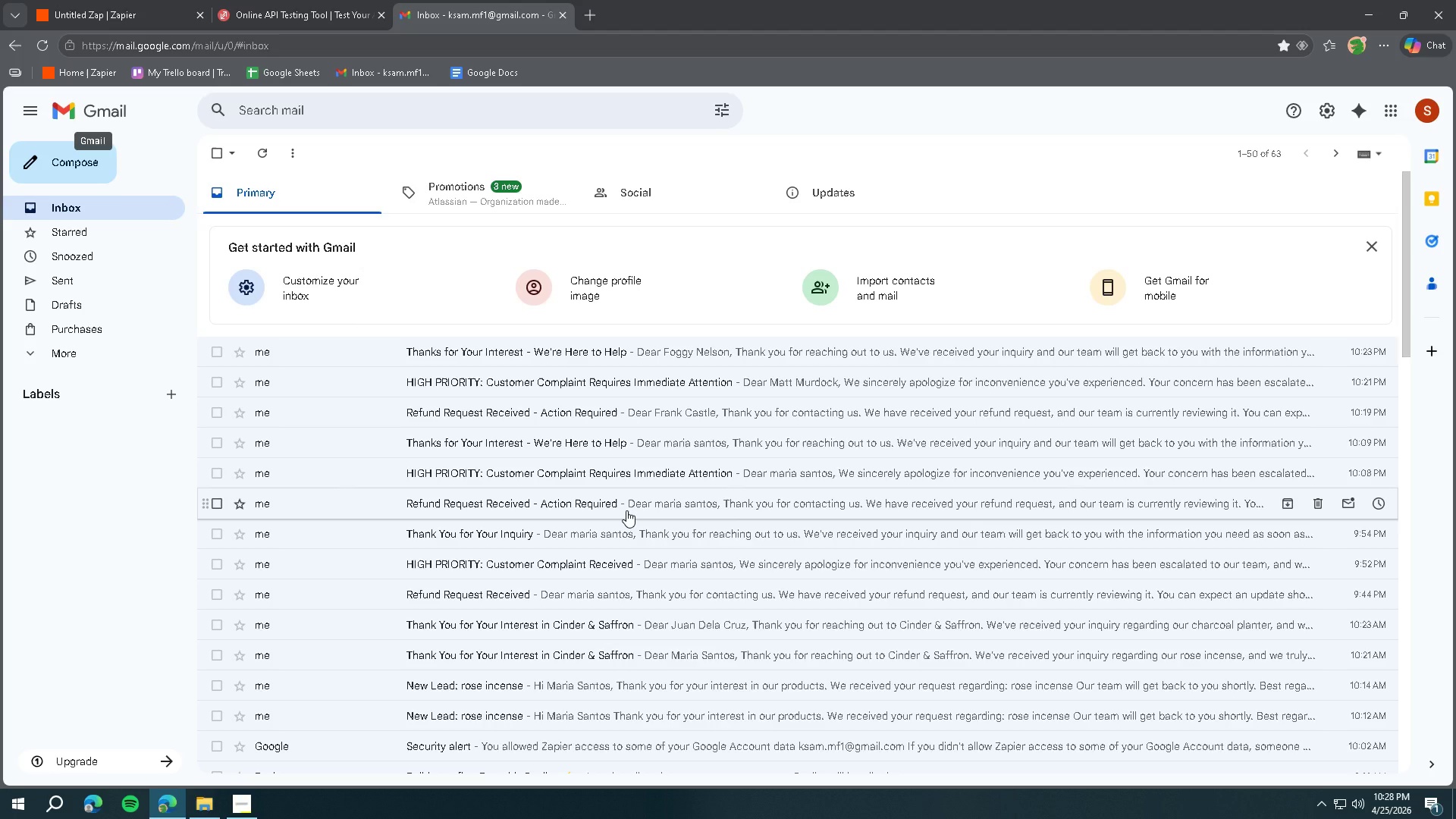 
left_click([149, 19])
 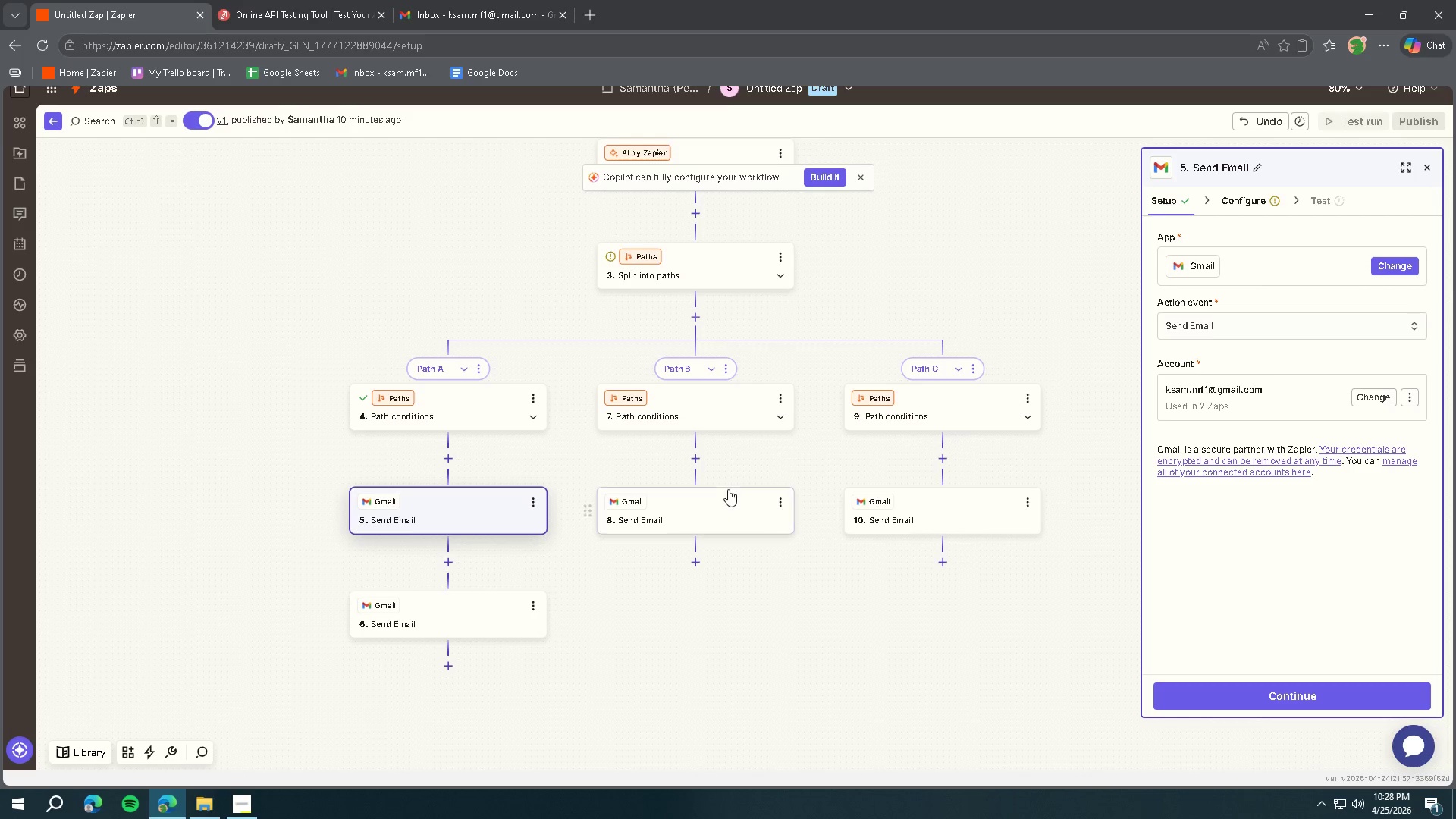 
left_click([443, 601])
 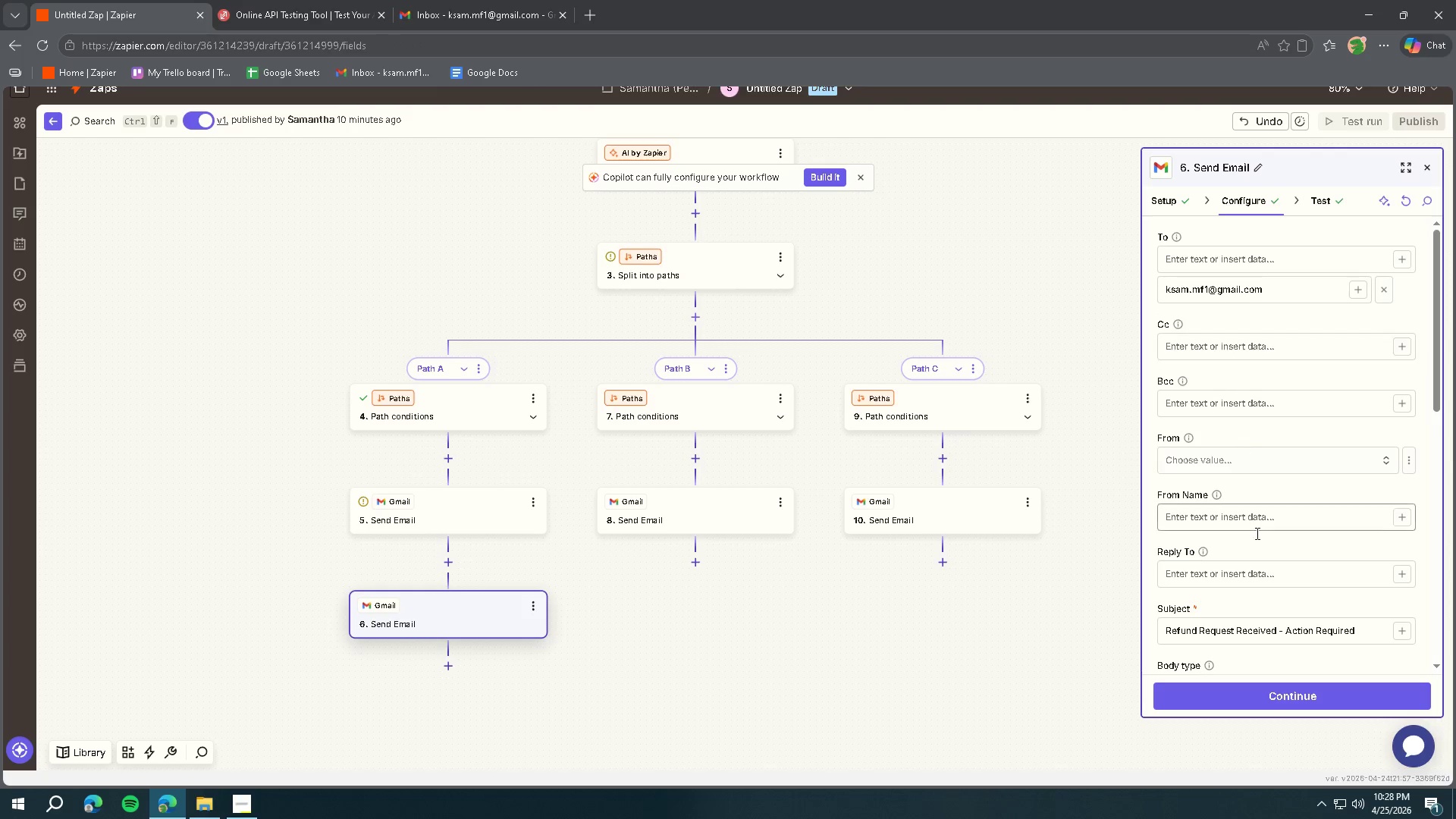 
scroll: coordinate [1214, 505], scroll_direction: down, amount: 1.0
 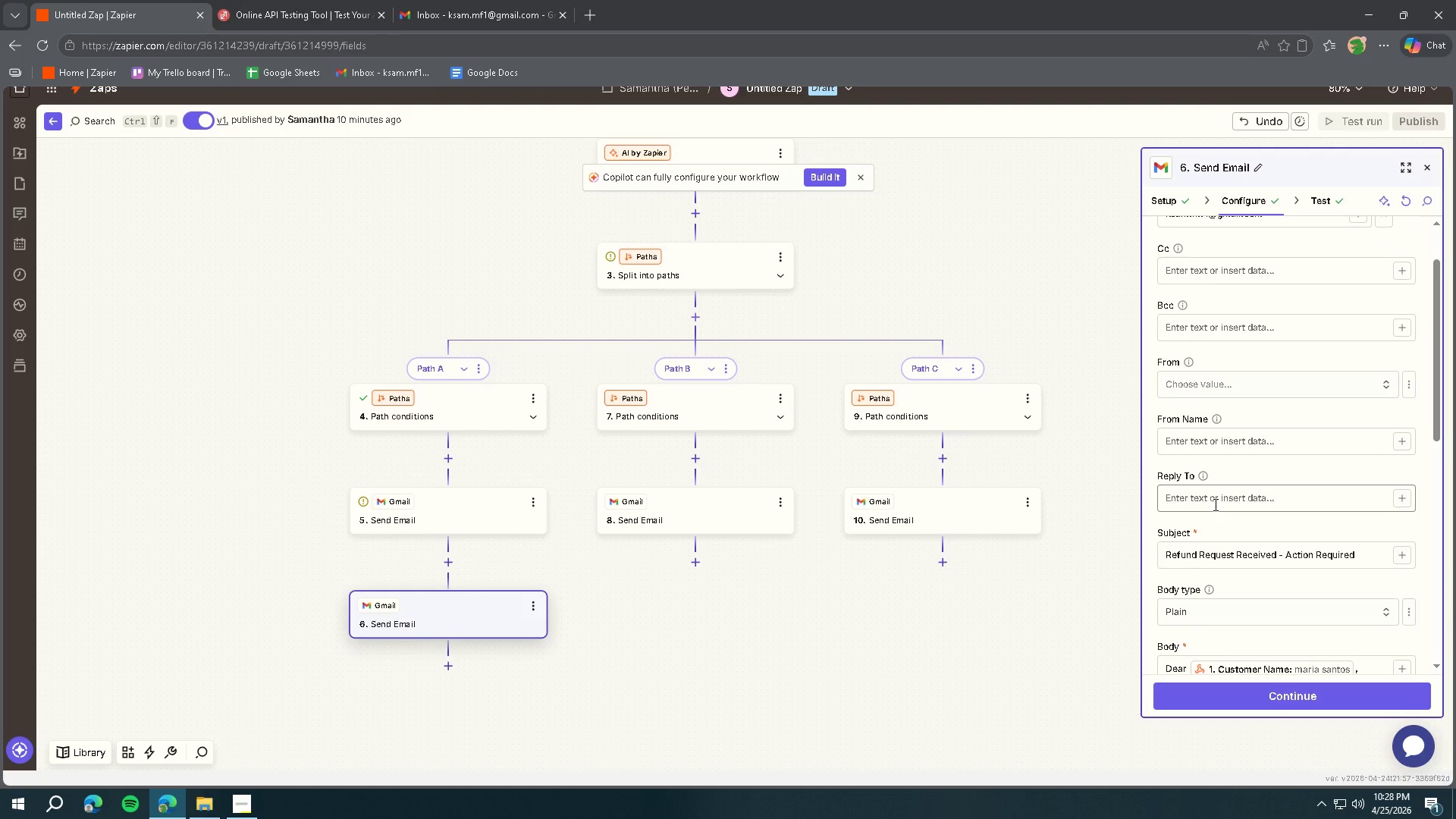 
left_click_drag(start_coordinate=[1370, 558], to_coordinate=[1276, 562])
 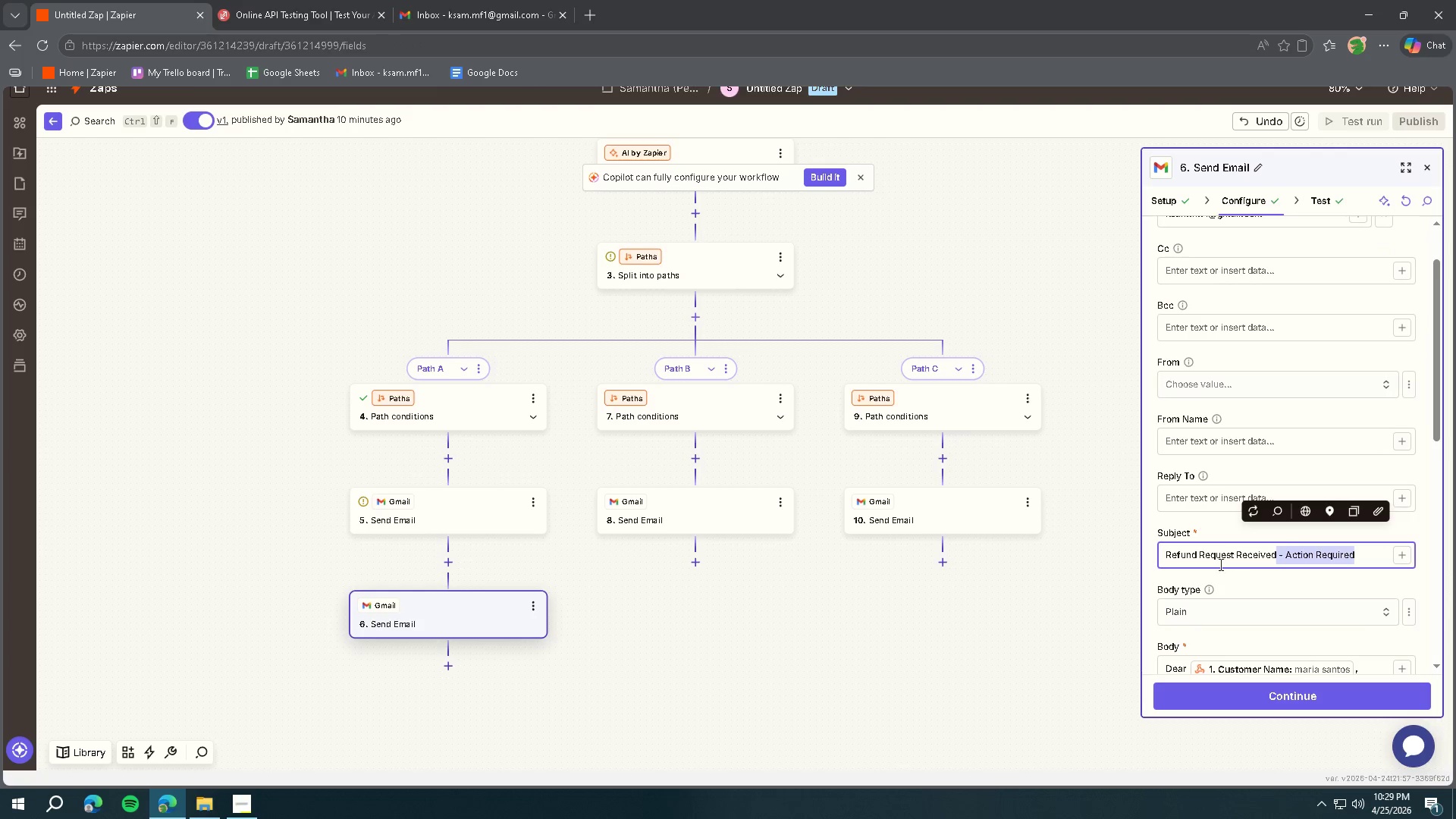 
key(Backspace)
 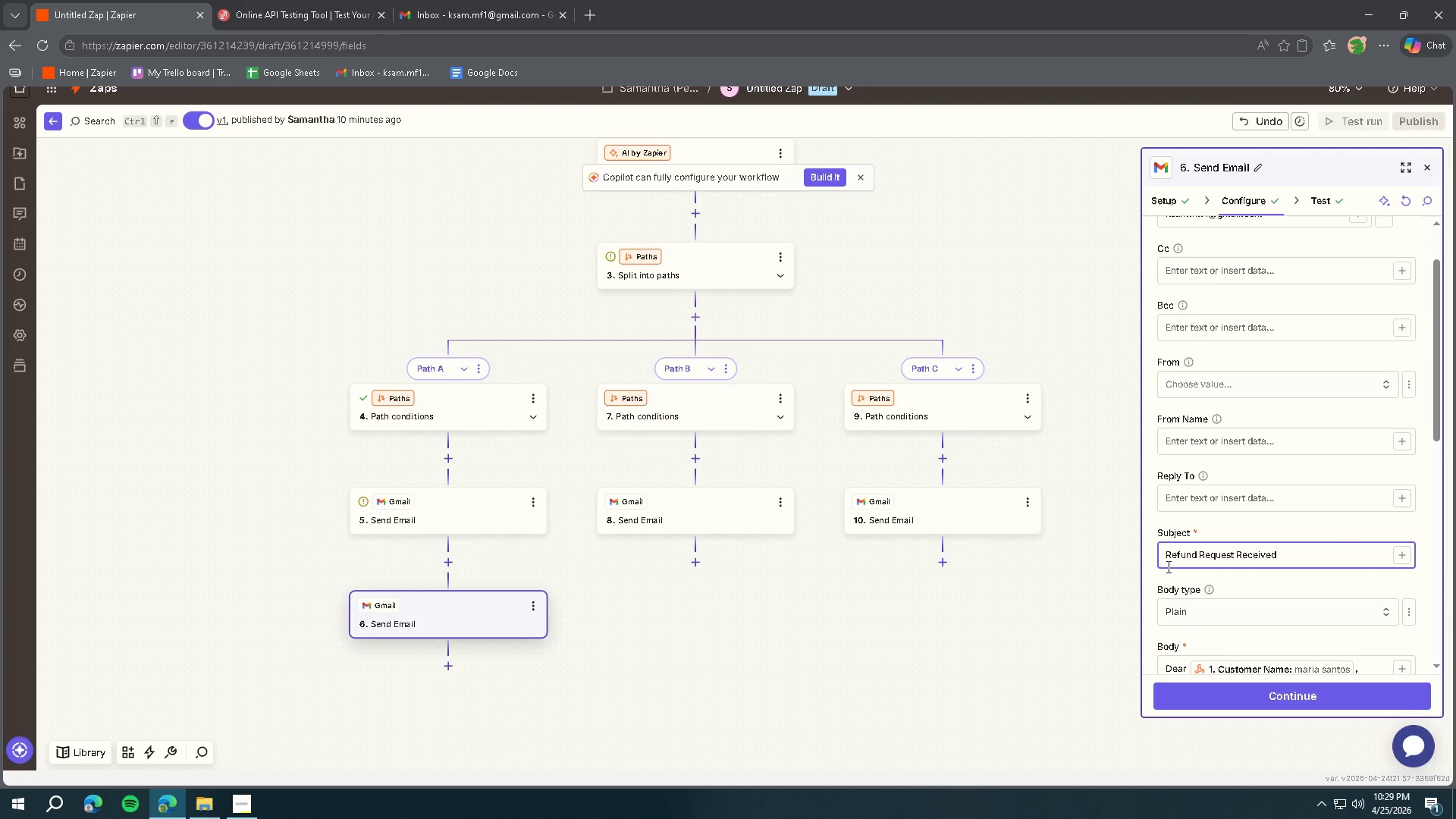 
left_click([1166, 557])
 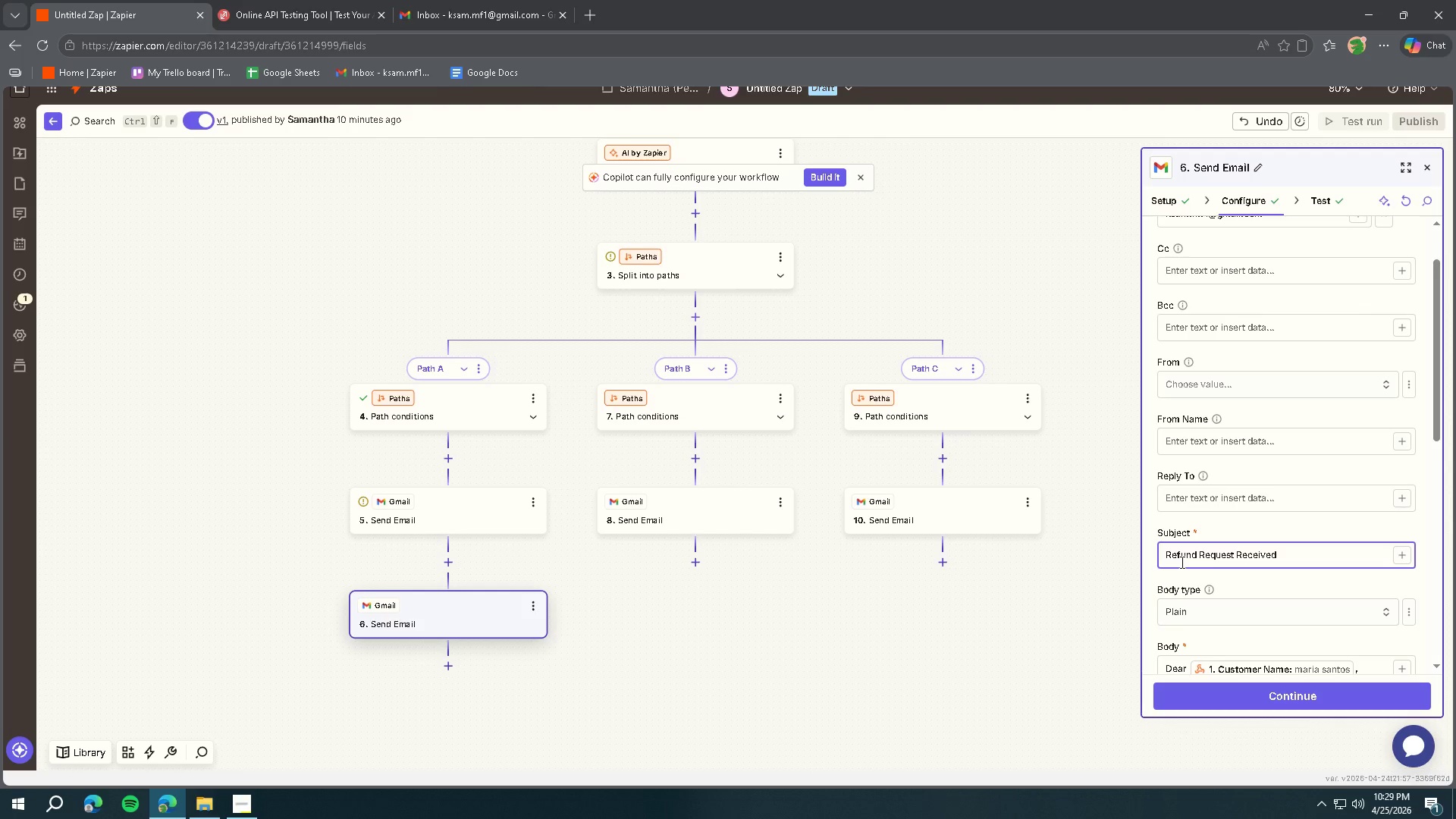 
type(Your Refund R)
key(Backspace)
 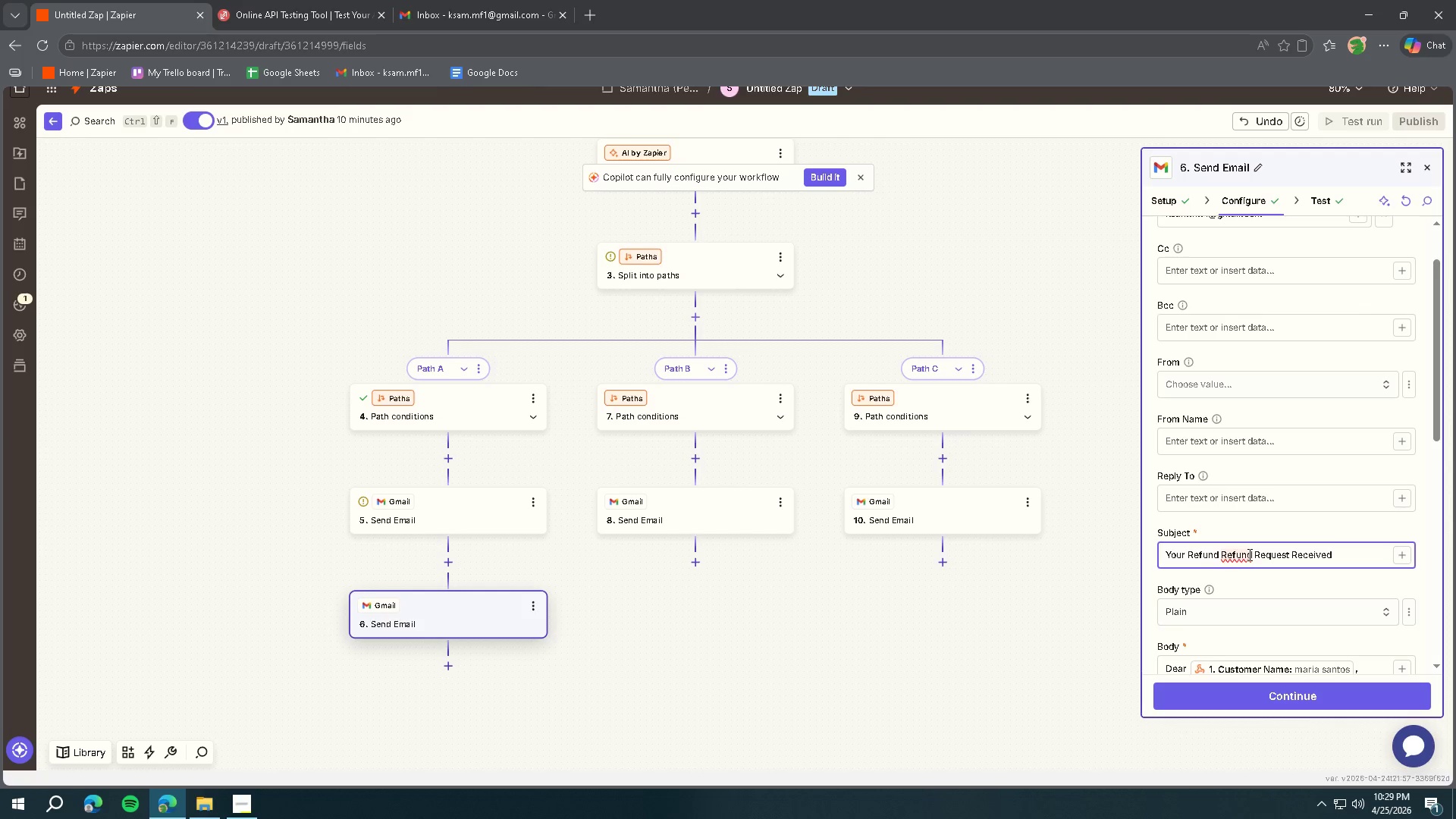 
scroll: coordinate [1249, 531], scroll_direction: down, amount: 2.0
 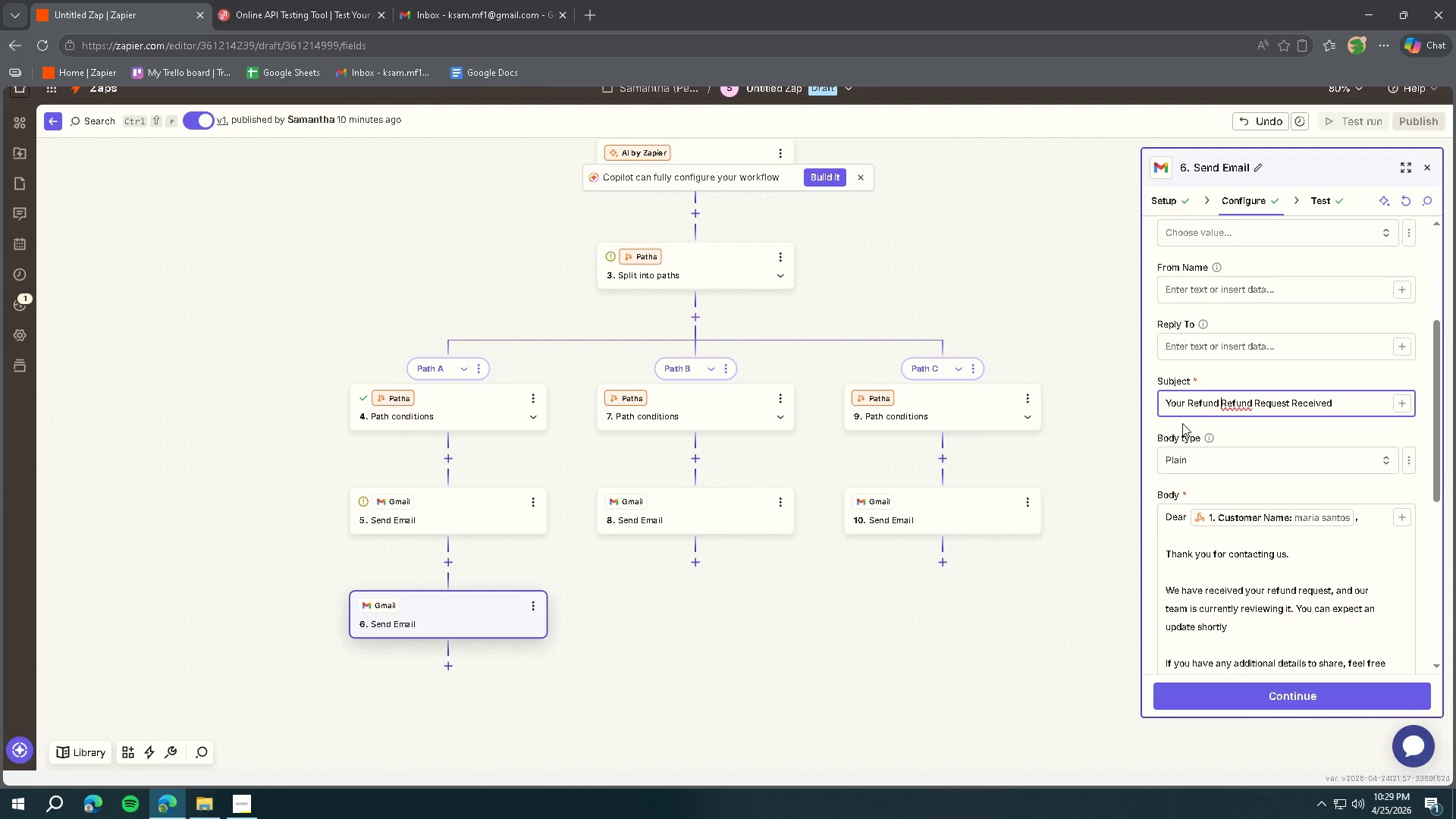 
left_click_drag(start_coordinate=[1219, 410], to_coordinate=[1185, 410])
 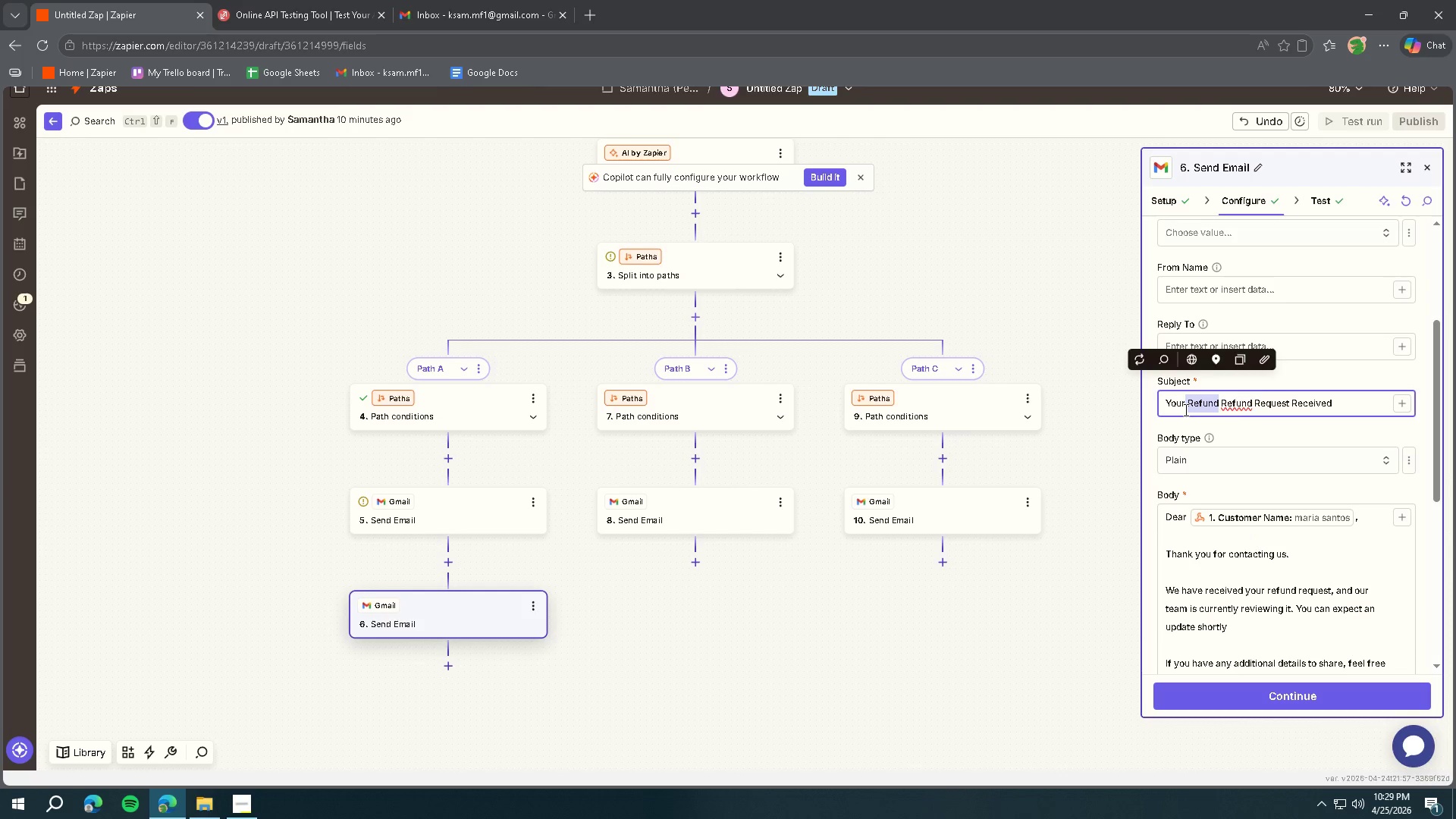 
key(Backspace)
 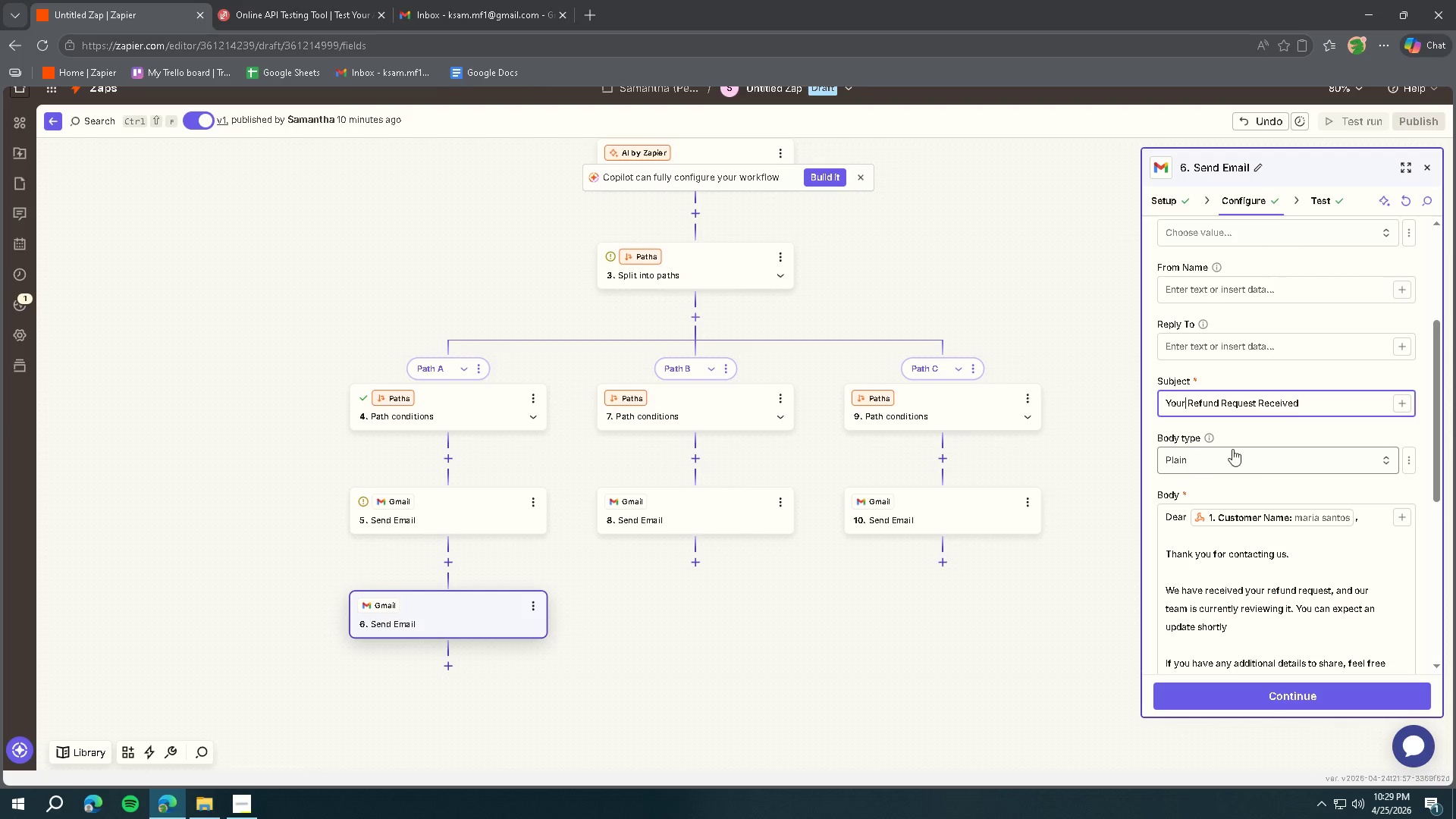 
left_click([1260, 401])
 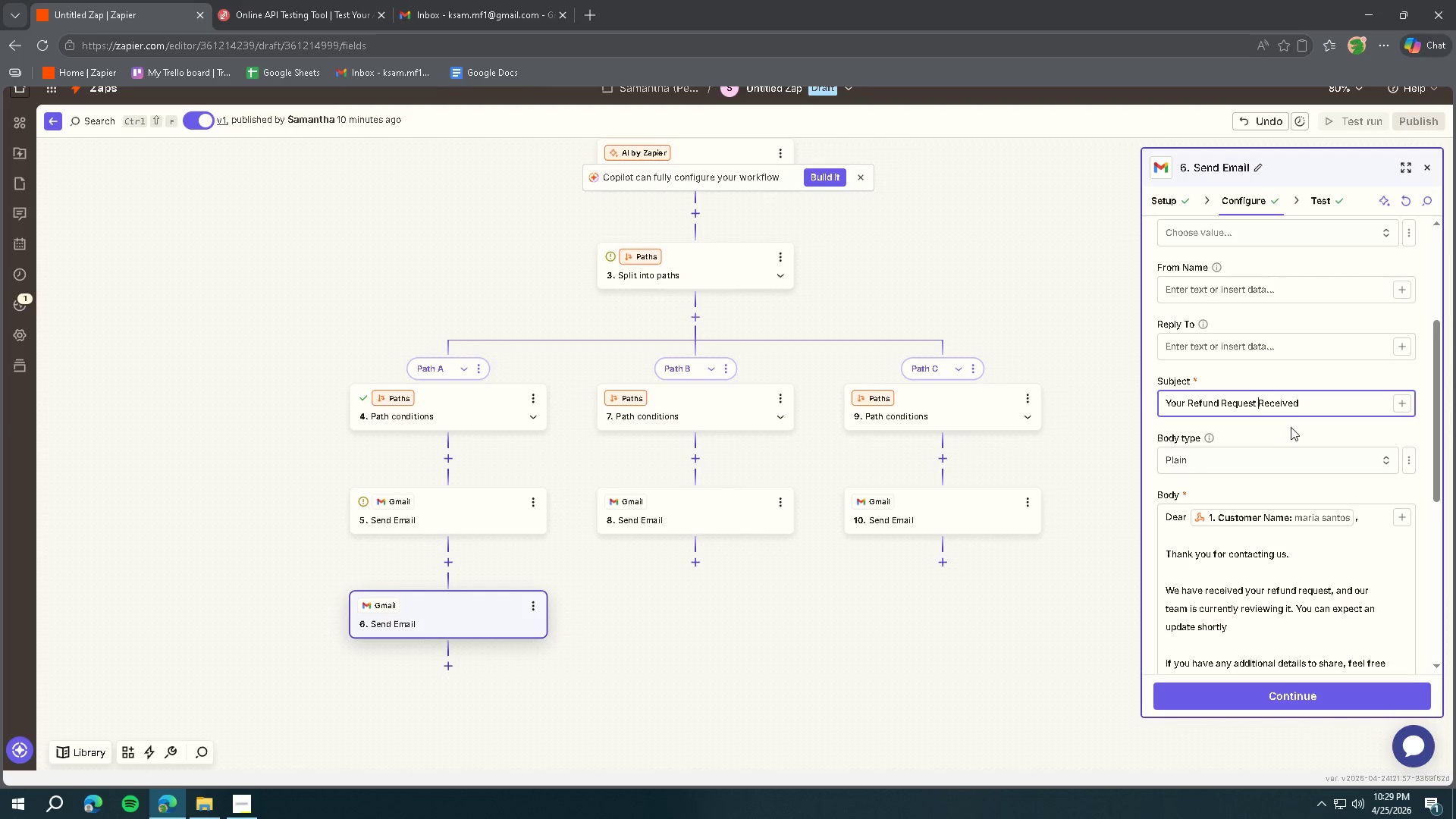 
type(Has Been )
 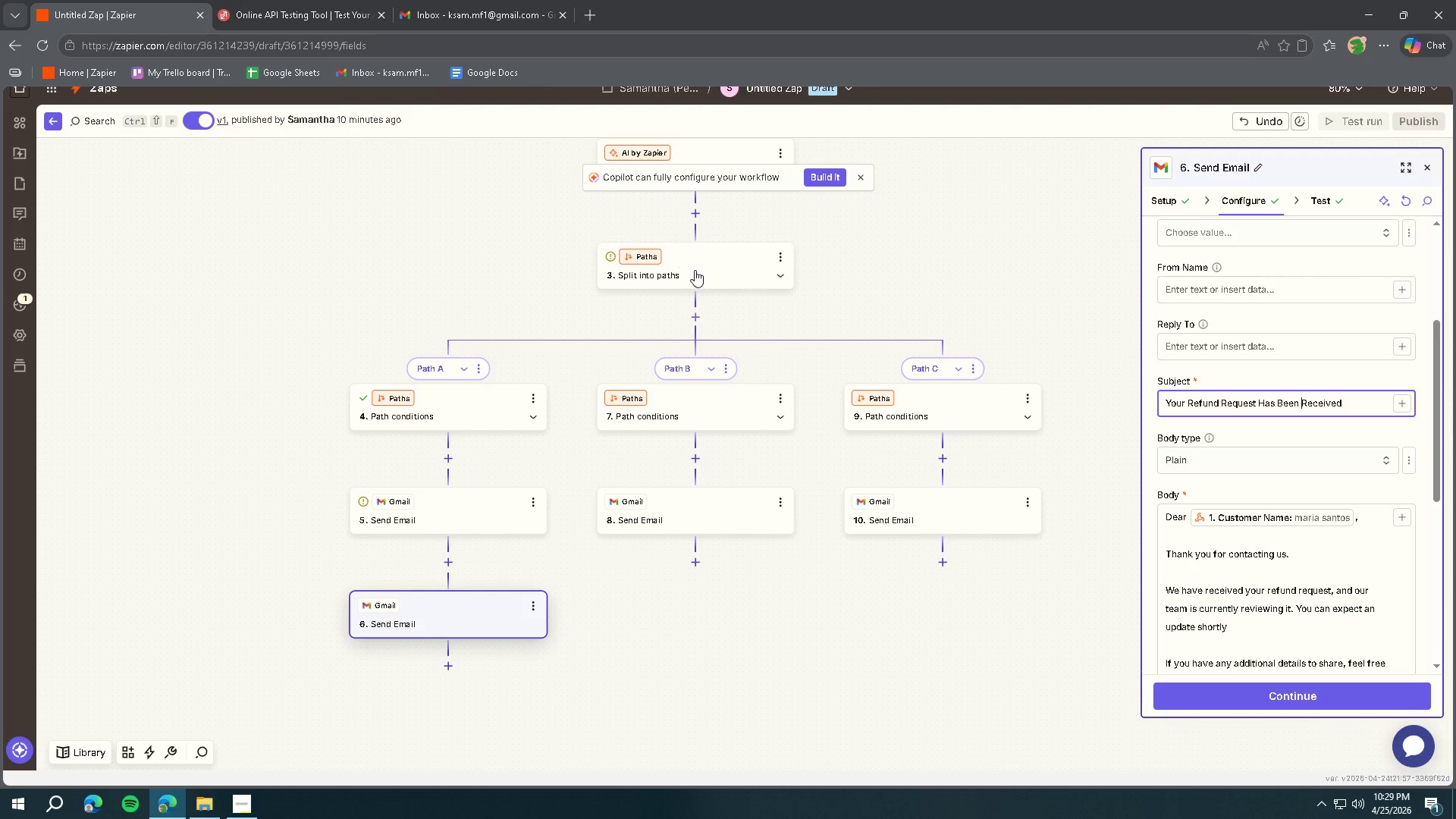 
wait(7.56)
 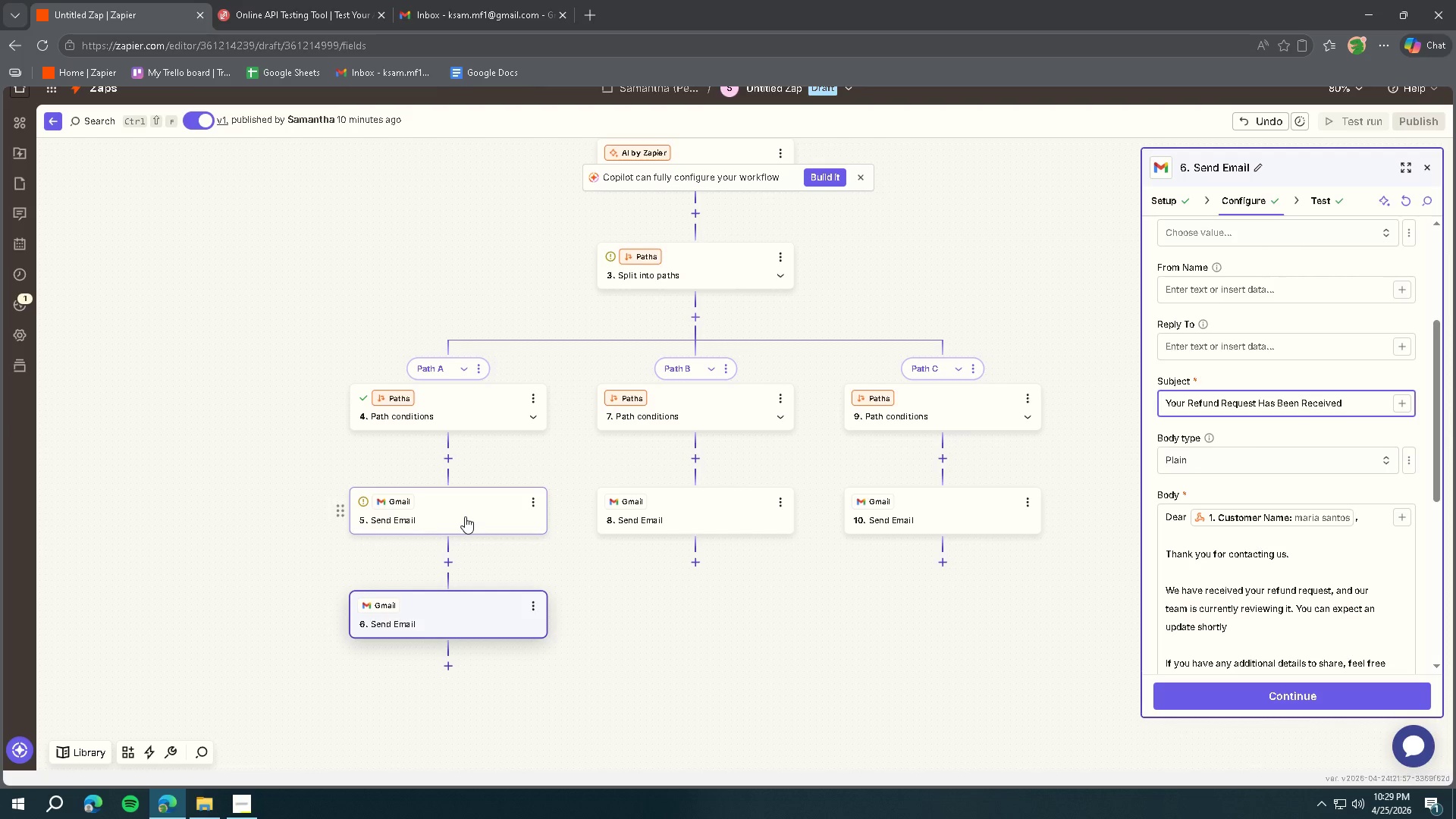 
scroll: coordinate [1213, 470], scroll_direction: up, amount: 1.0
 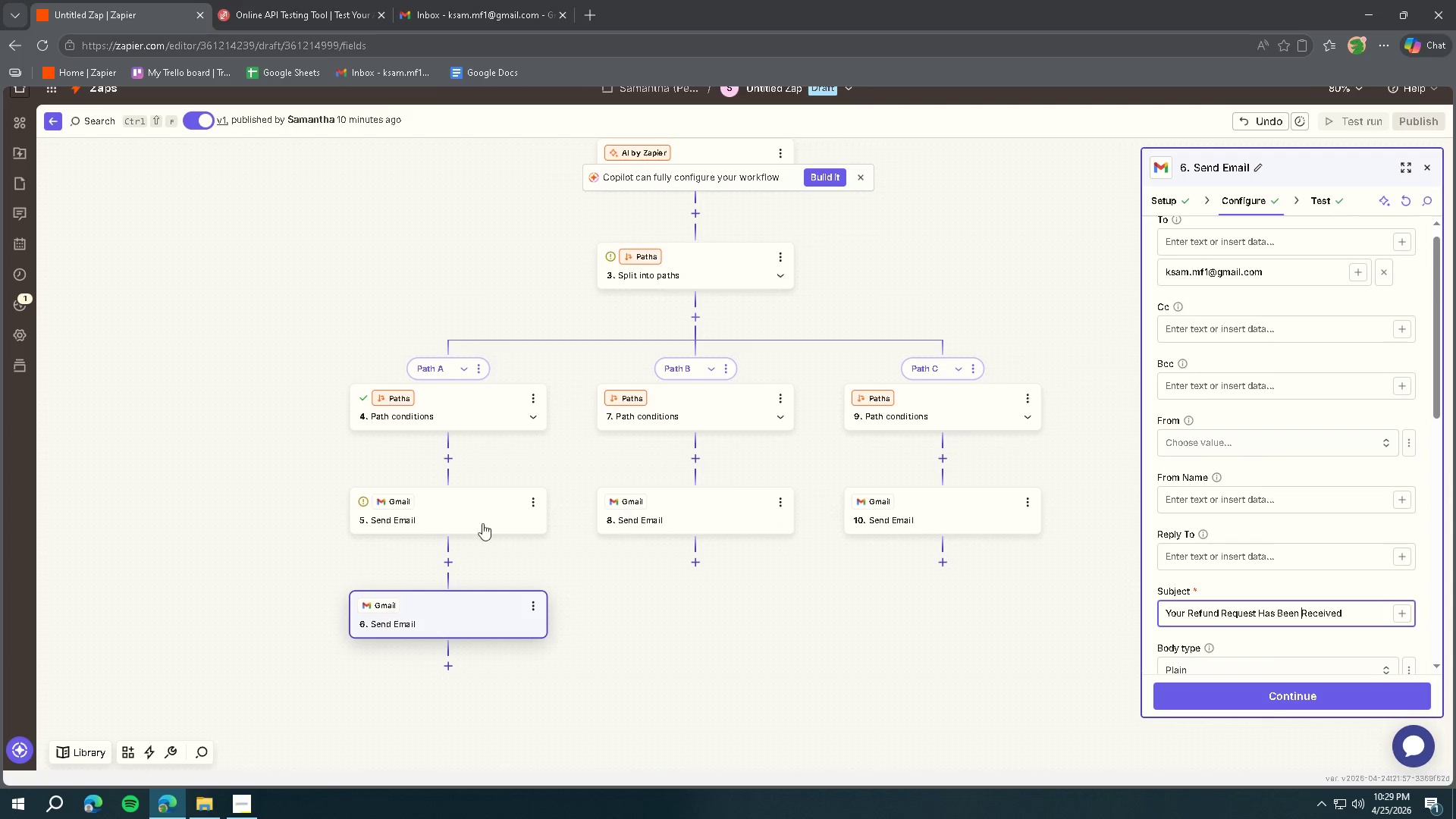 
left_click([454, 526])
 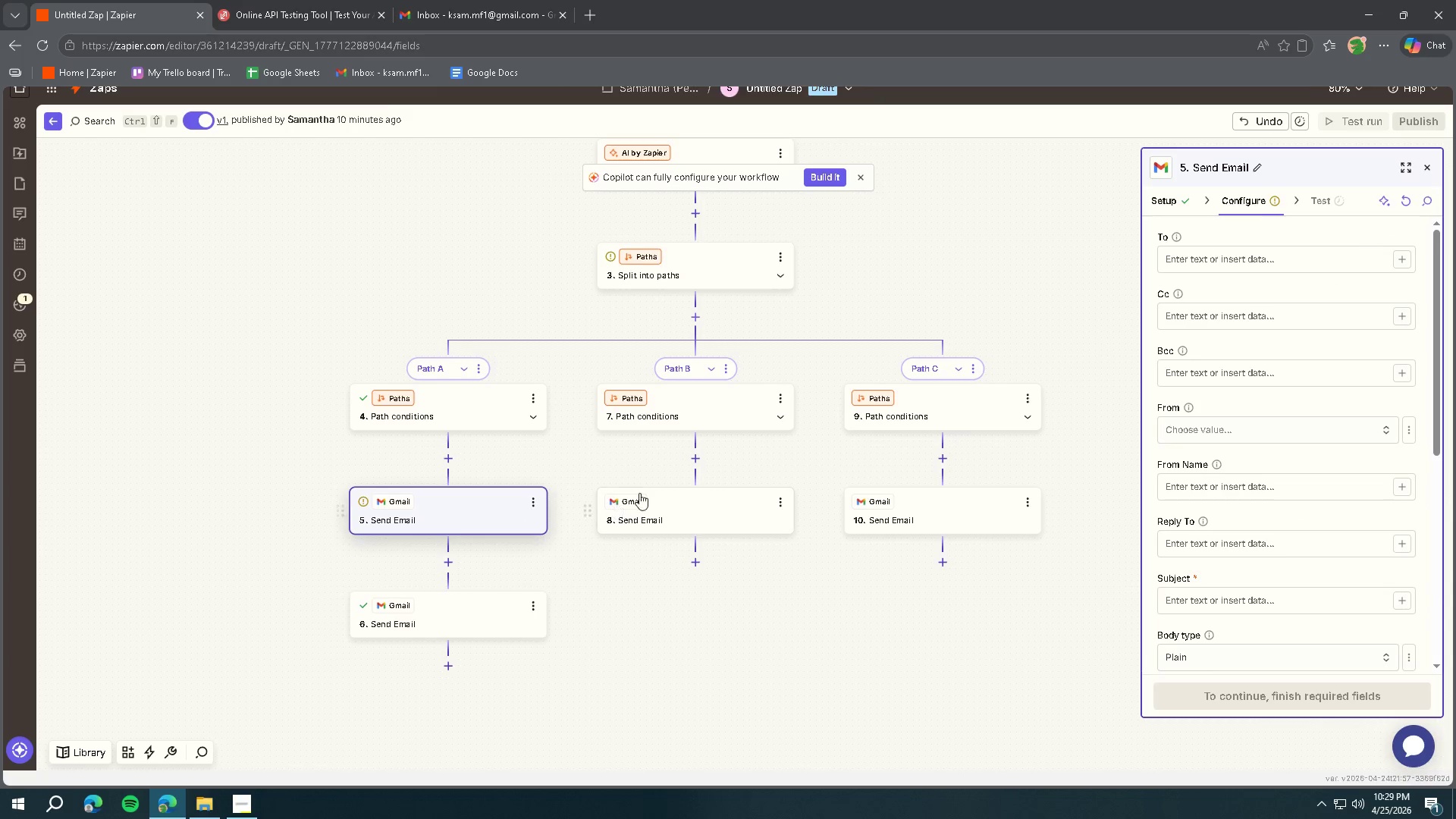 
scroll: coordinate [1232, 416], scroll_direction: up, amount: 1.0
 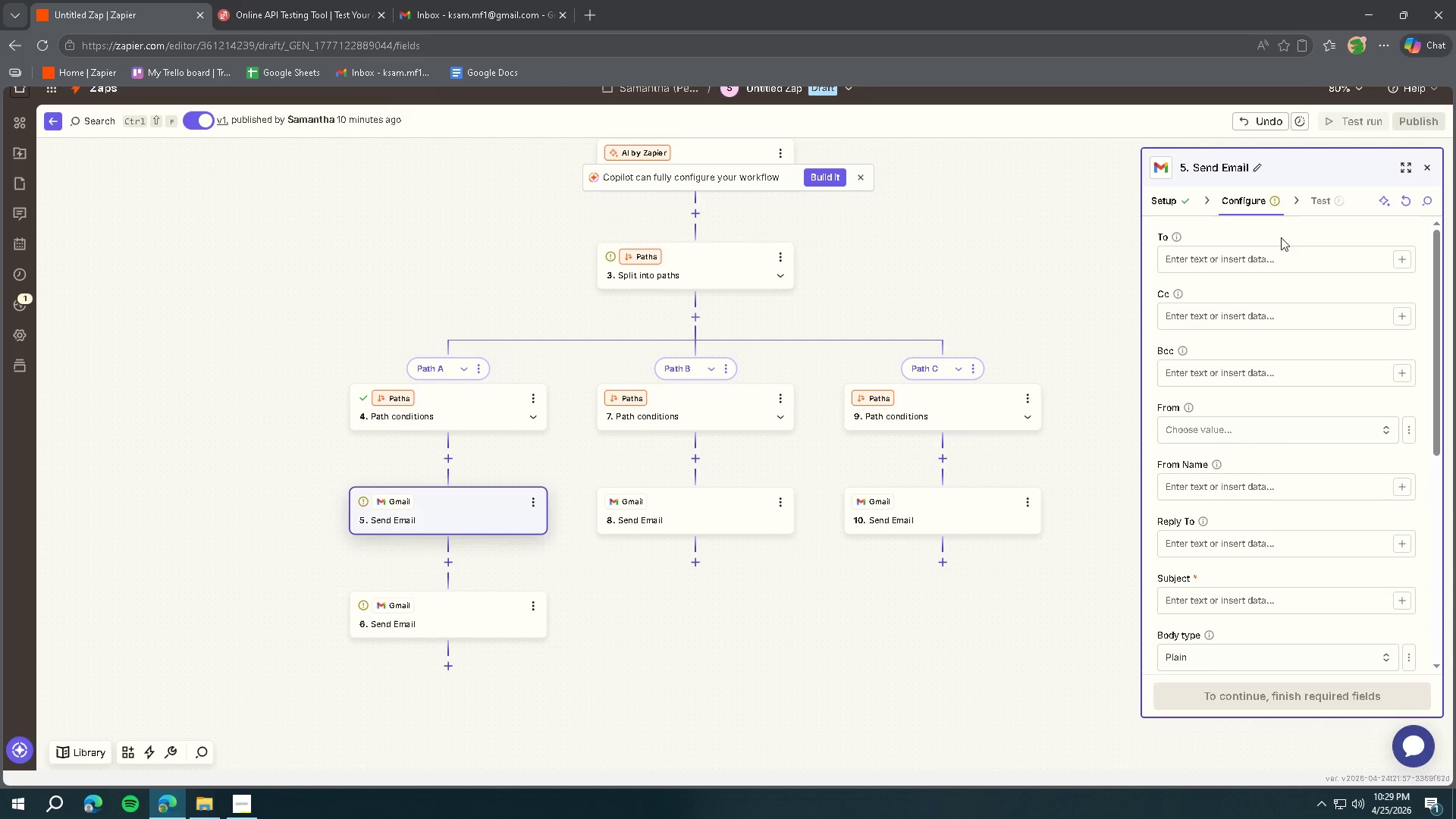 
left_click([1273, 253])
 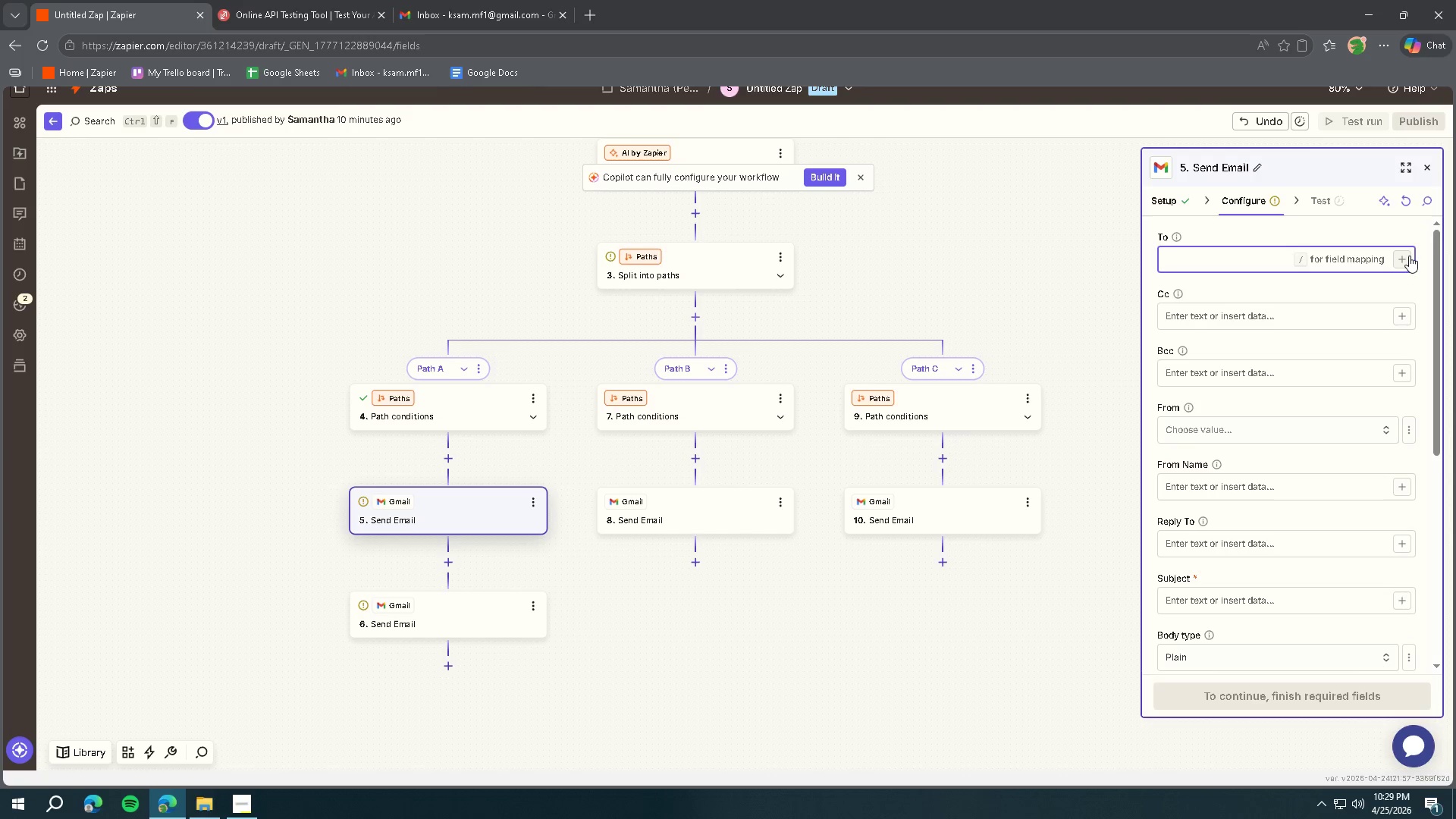 
wait(14.41)
 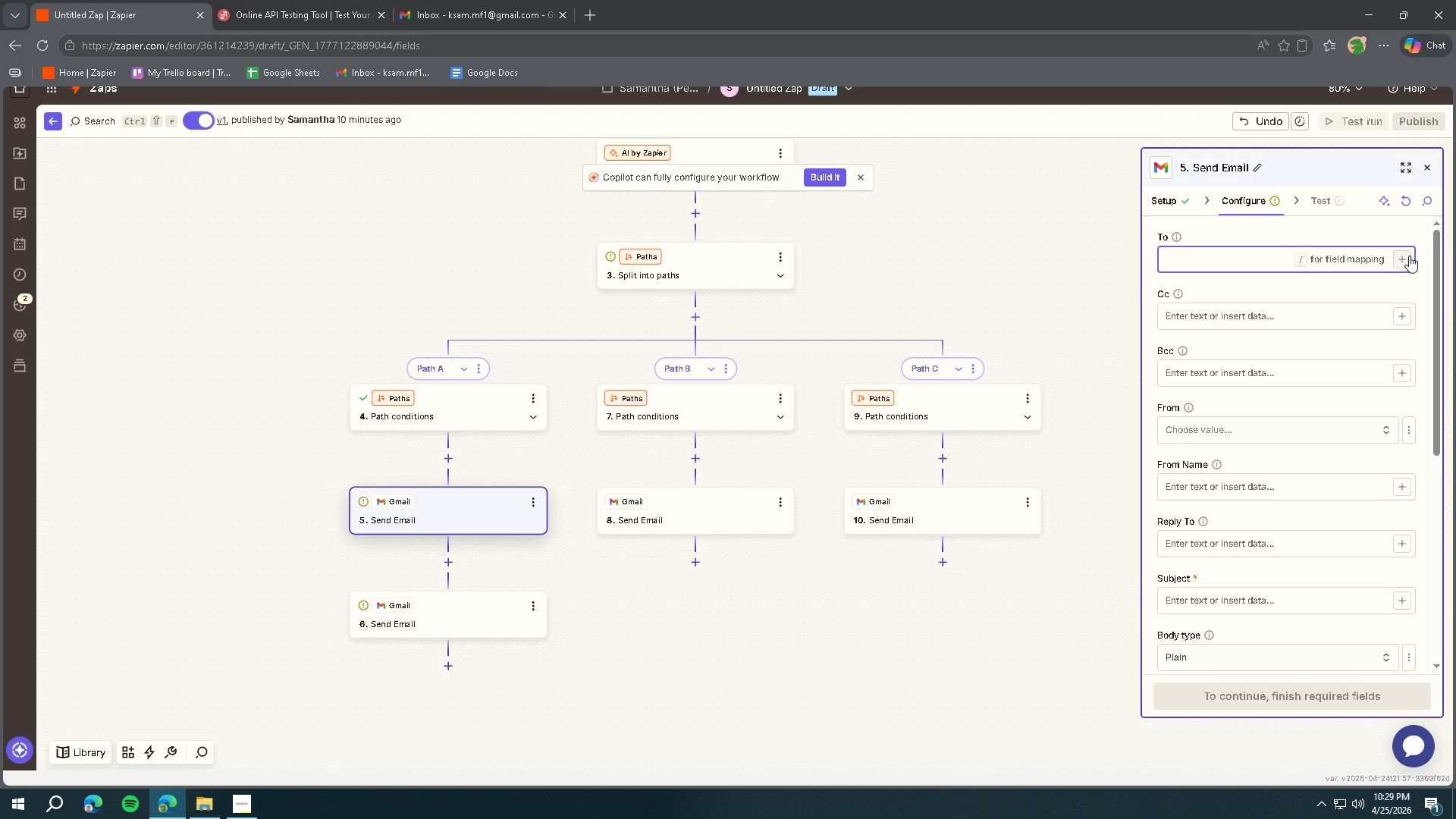 
left_click([1410, 263])
 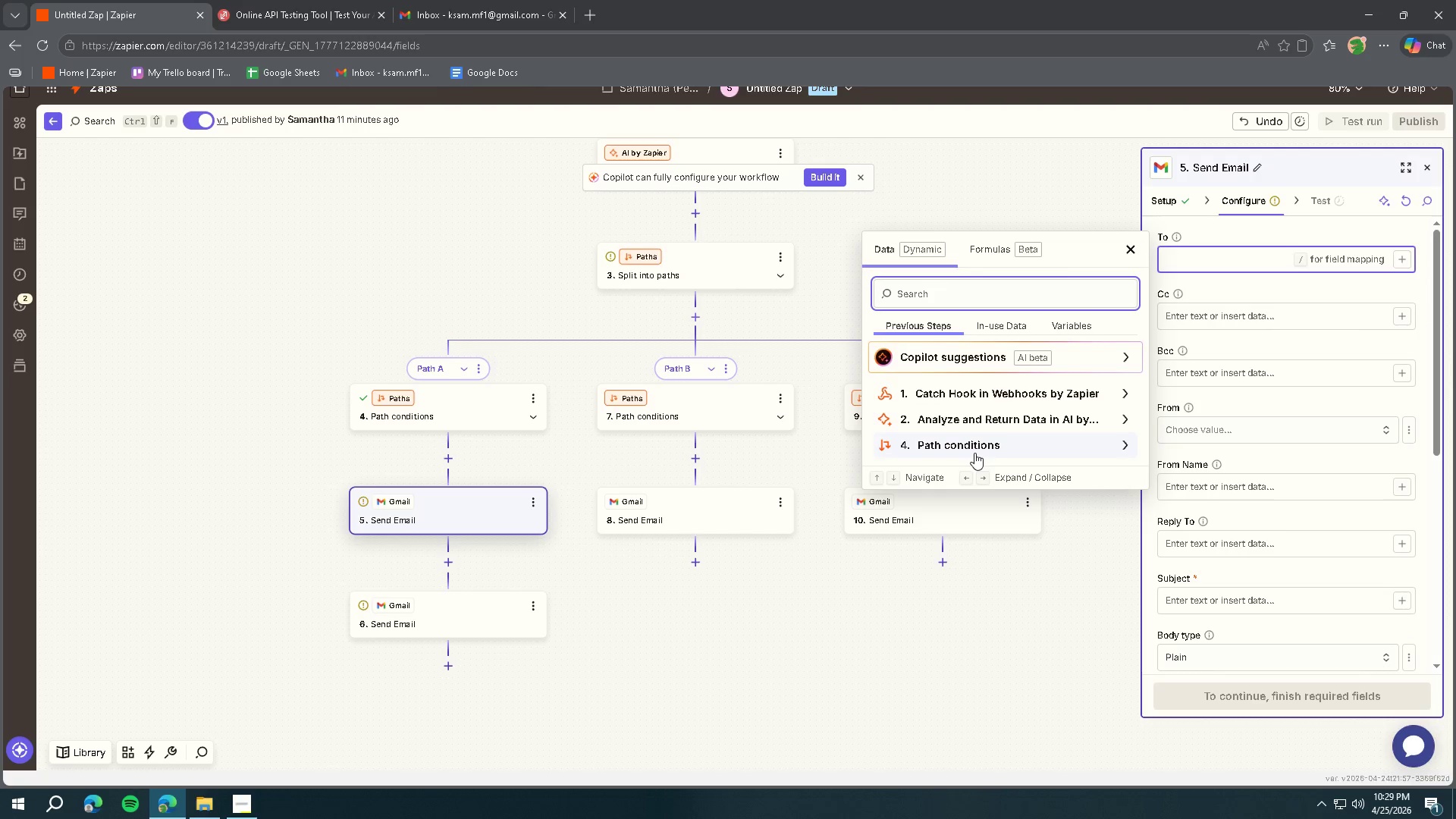 
left_click([1207, 265])
 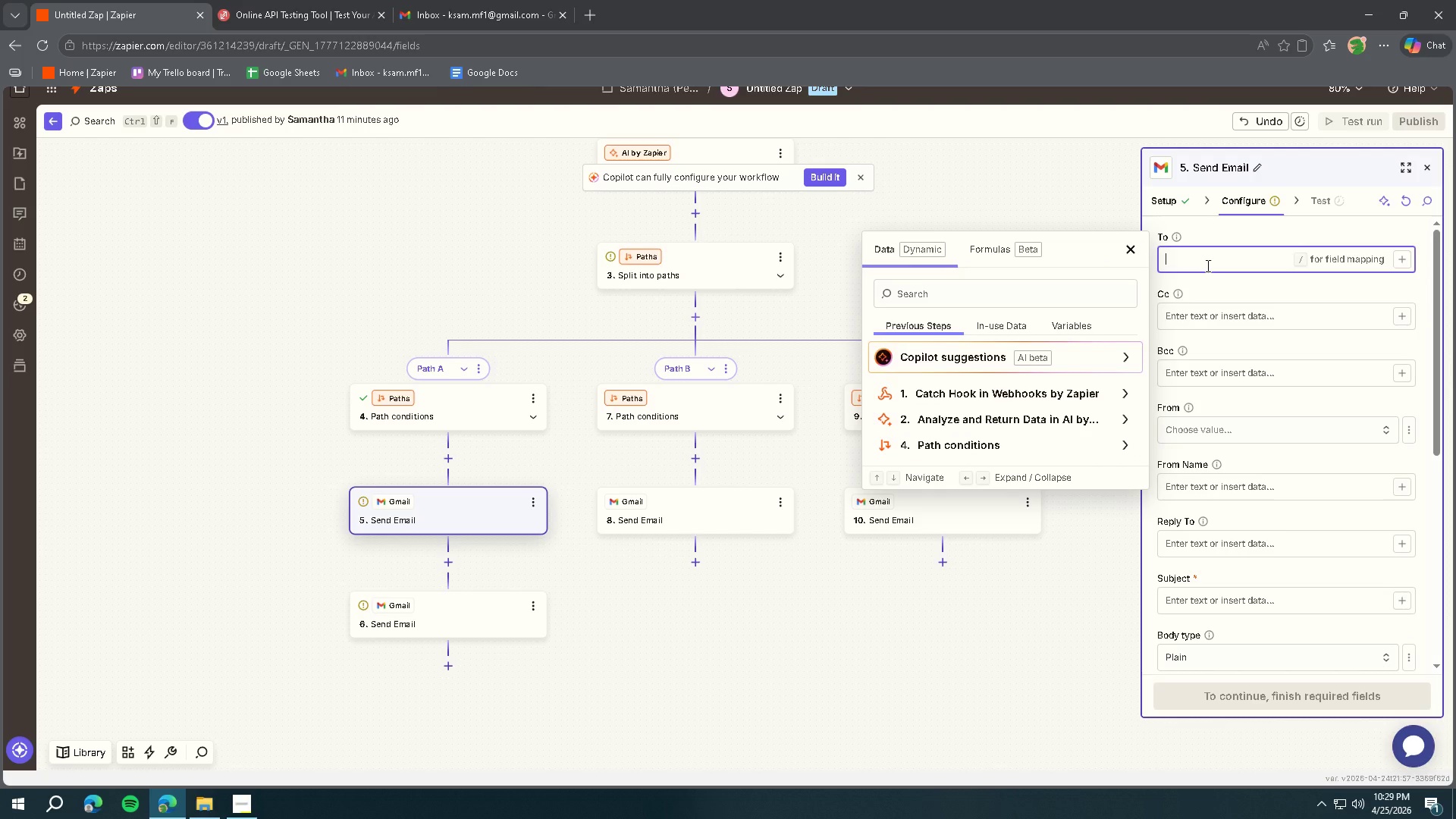 
type(ksam.mf1@gmail.com)
 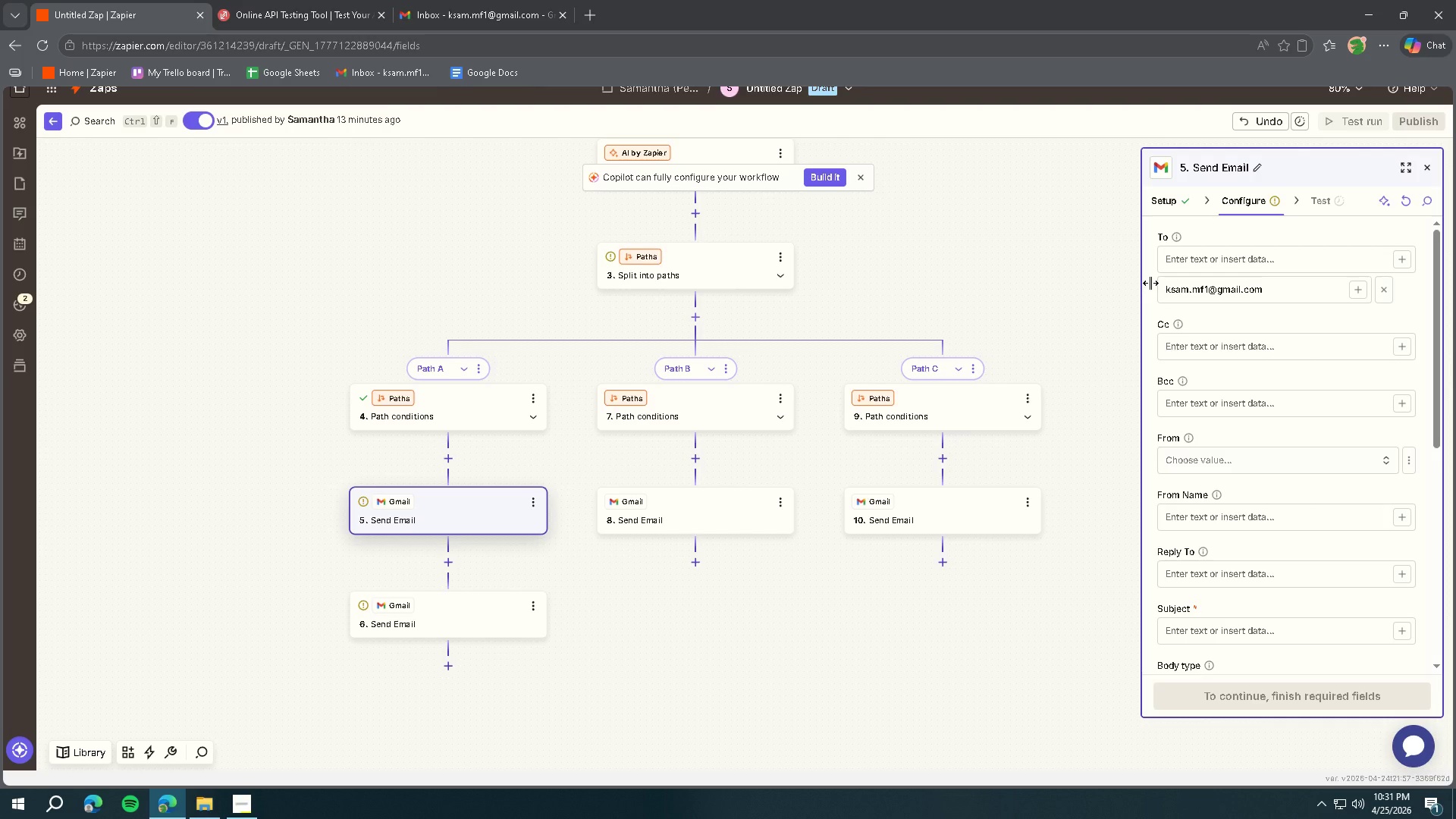 
wait(119.19)
 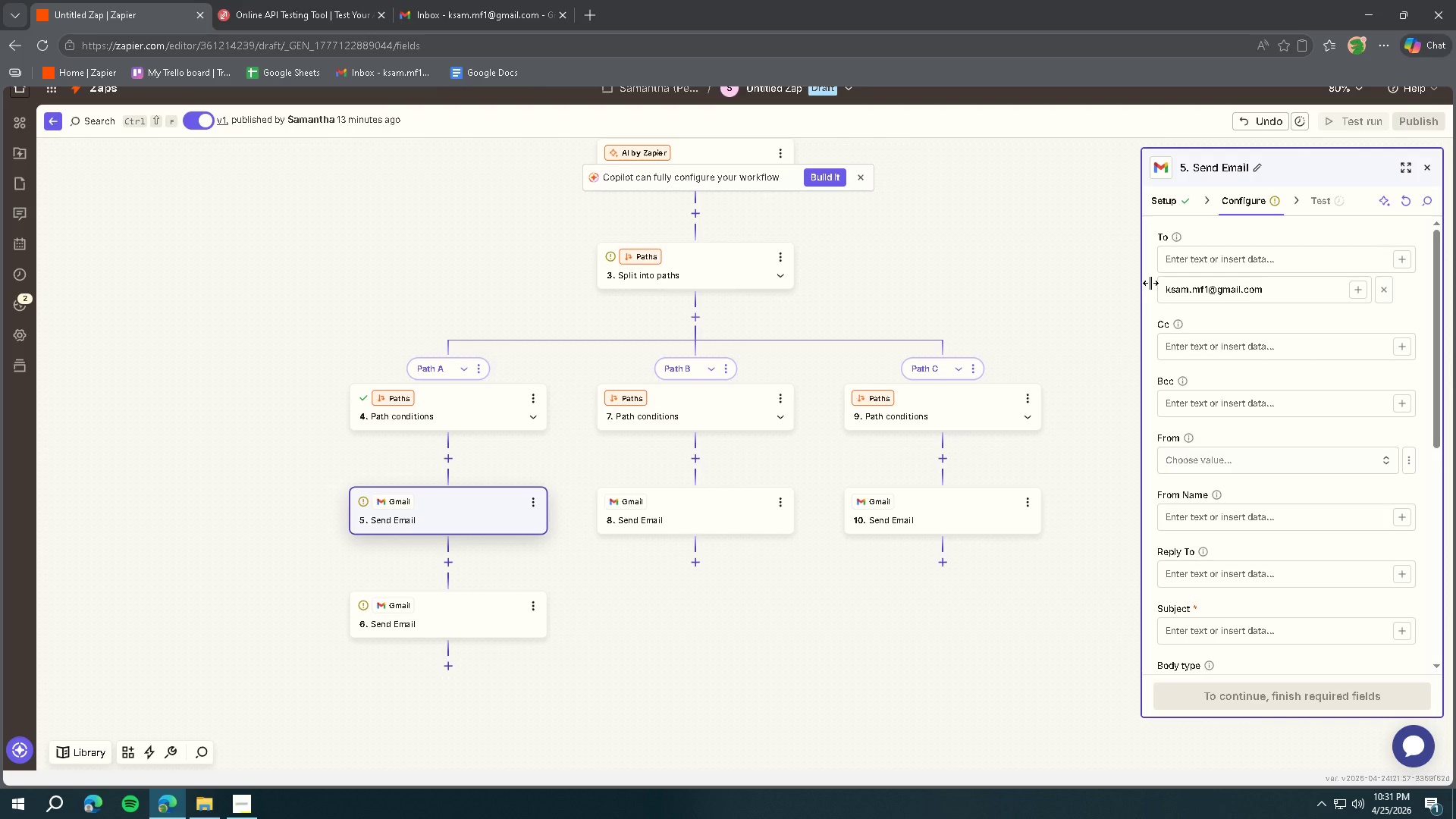 
scroll: coordinate [1337, 408], scroll_direction: down, amount: 2.0
 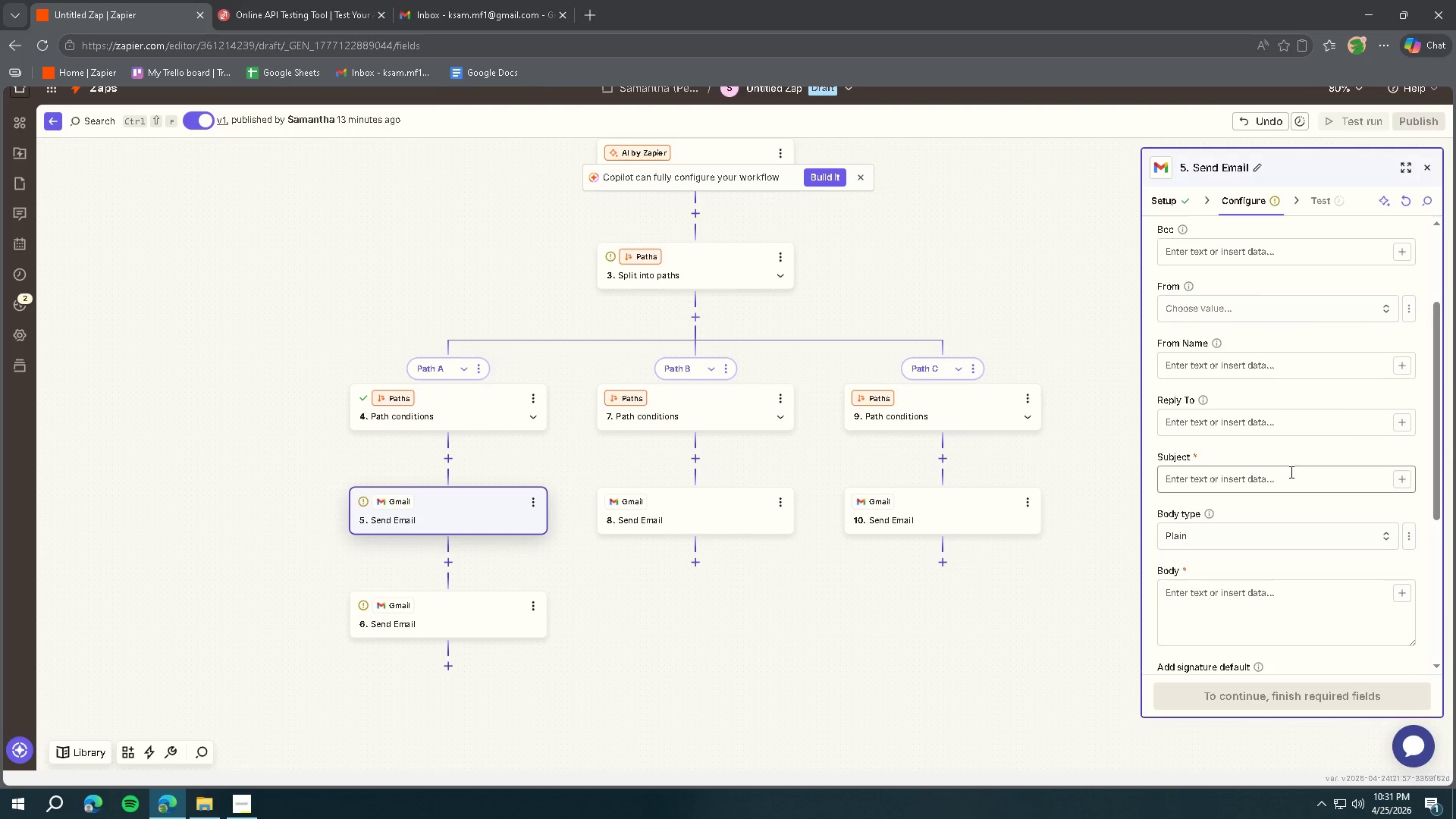 
left_click([1289, 472])
 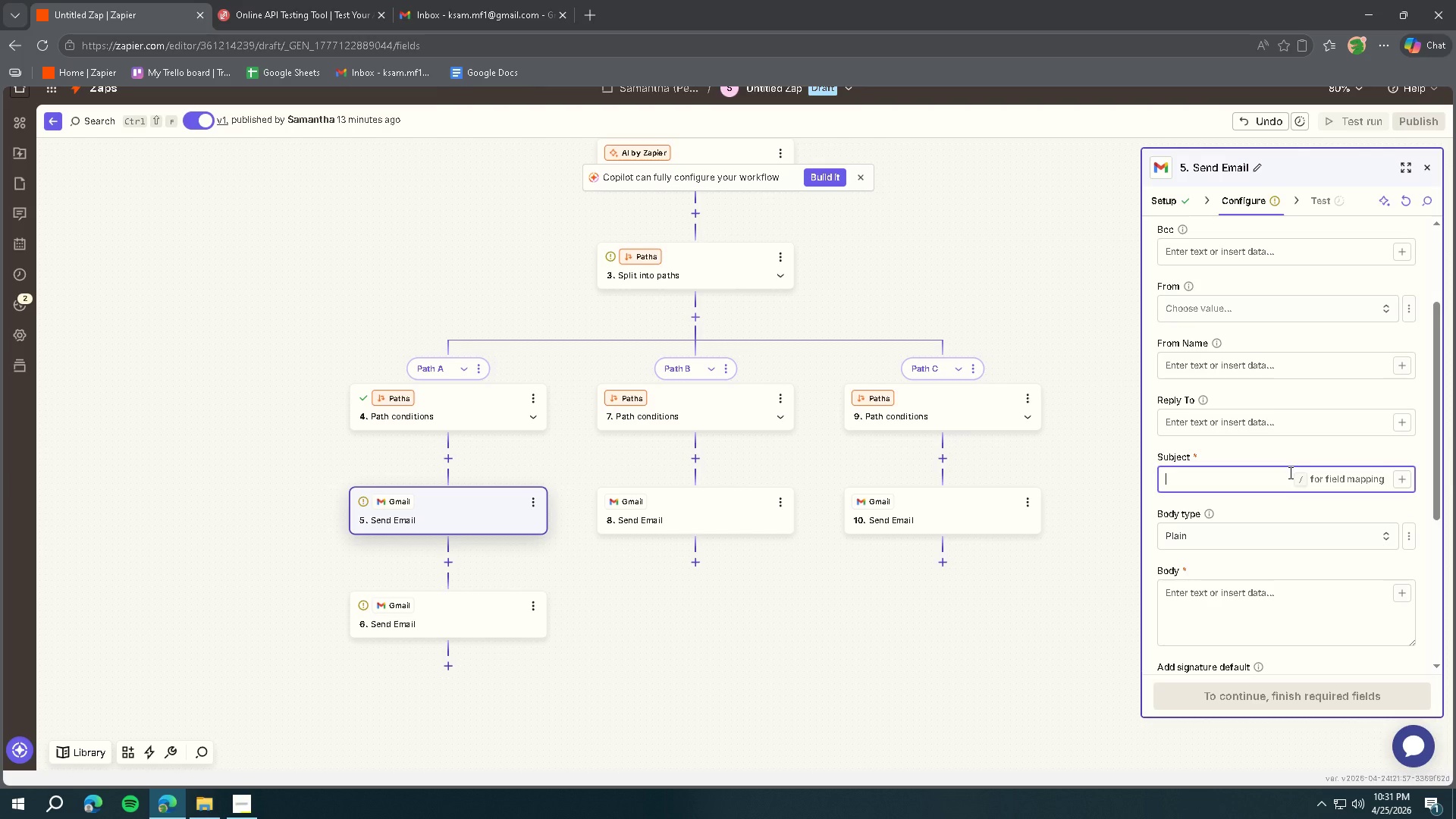 
type(Refund Request Received - Action reu)
key(Backspace)
key(Backspace)
key(Backspace)
type(Requre)
key(Backspace)
key(Backspace)
type(ired)
 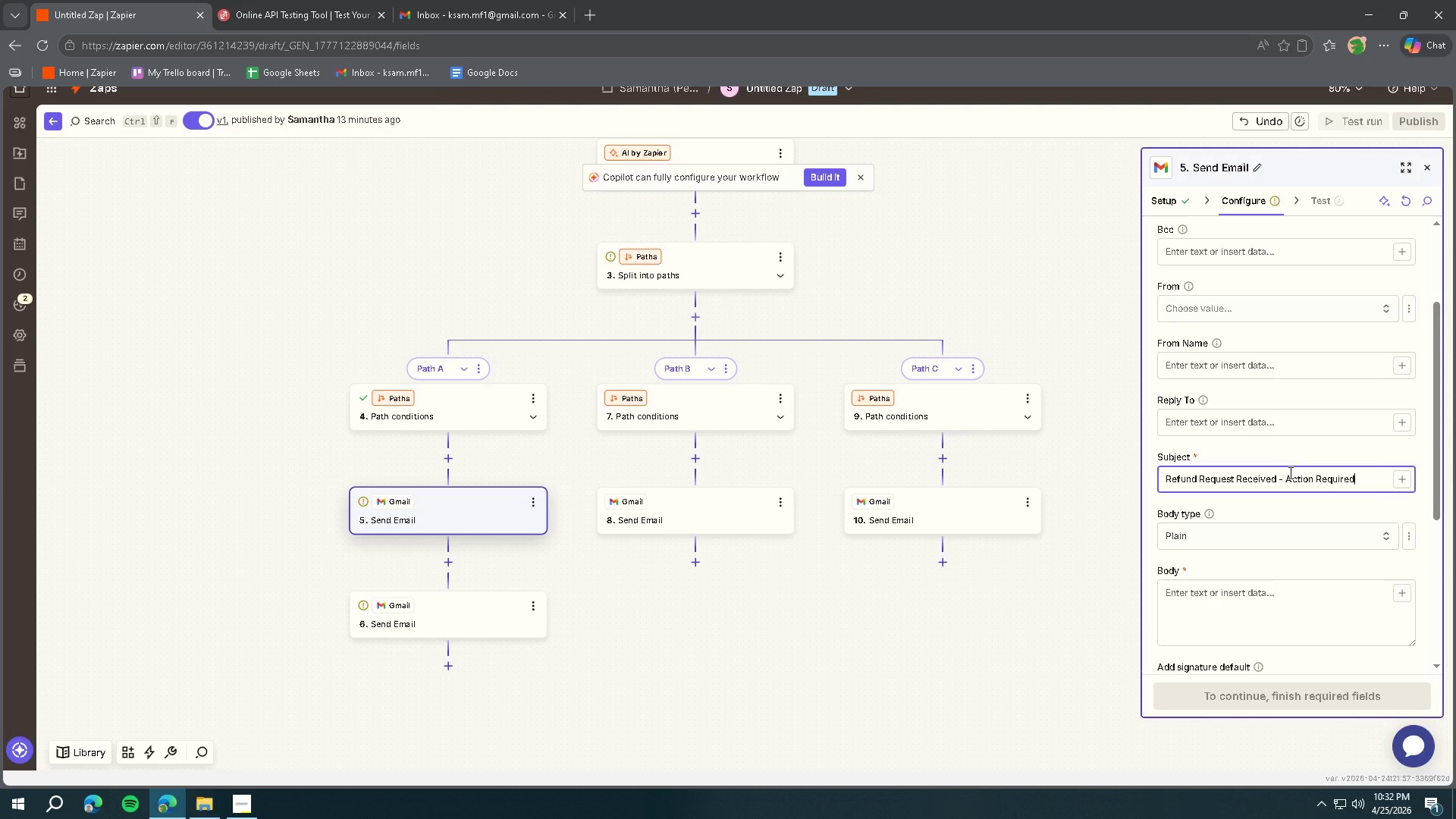 
left_click([1223, 595])
 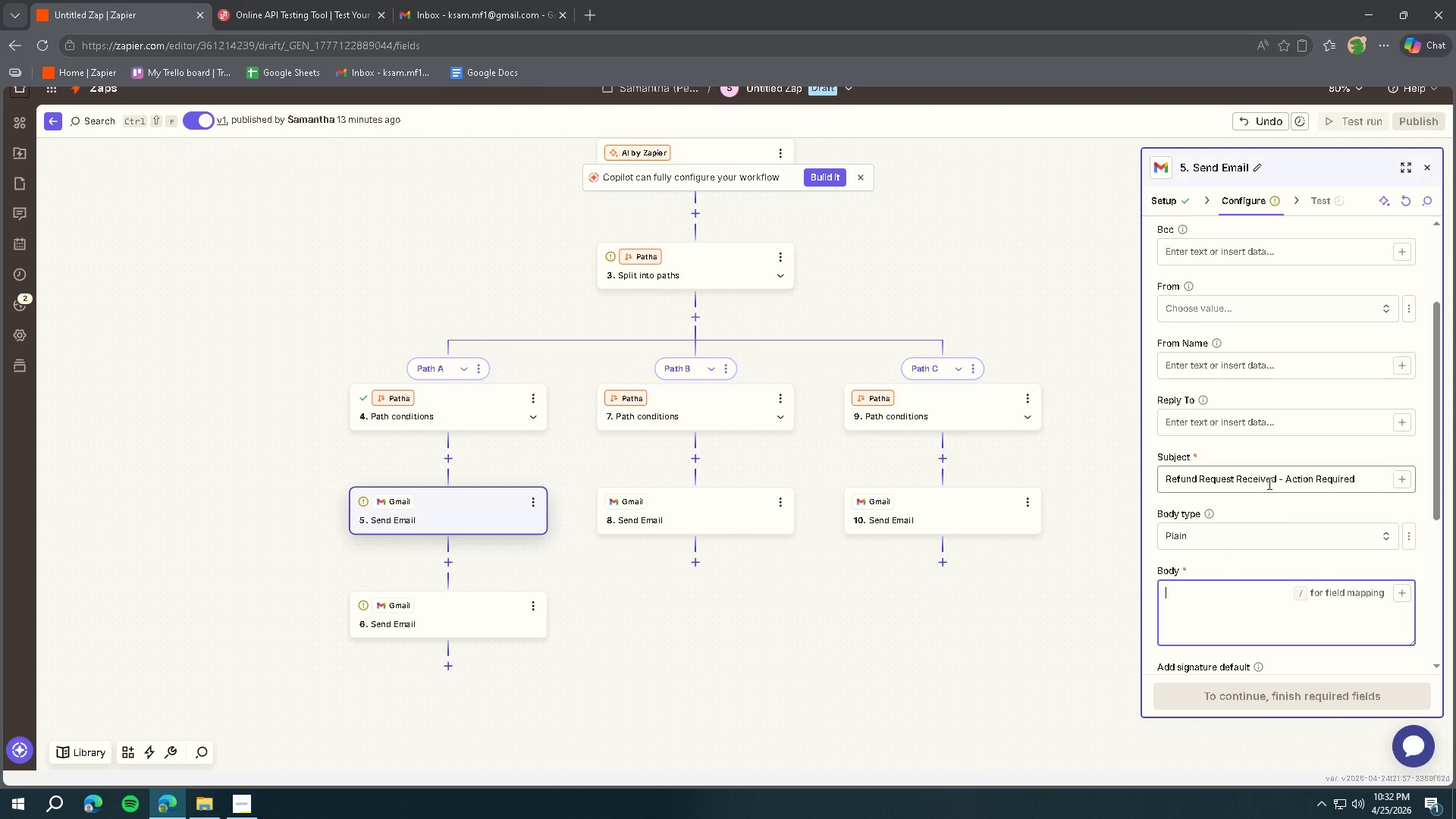 
scroll: coordinate [1263, 472], scroll_direction: down, amount: 2.0
 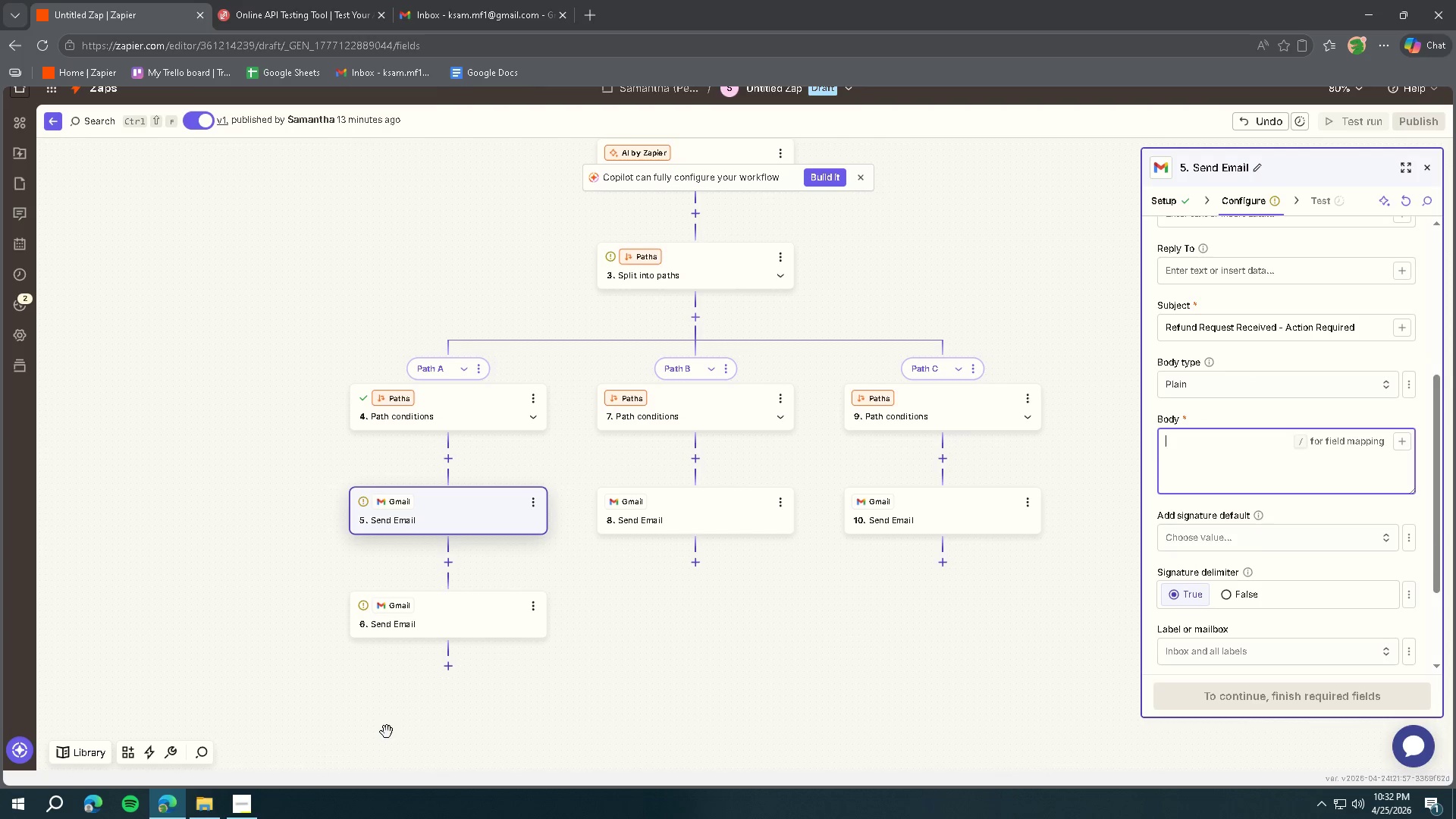 
left_click([243, 810])